 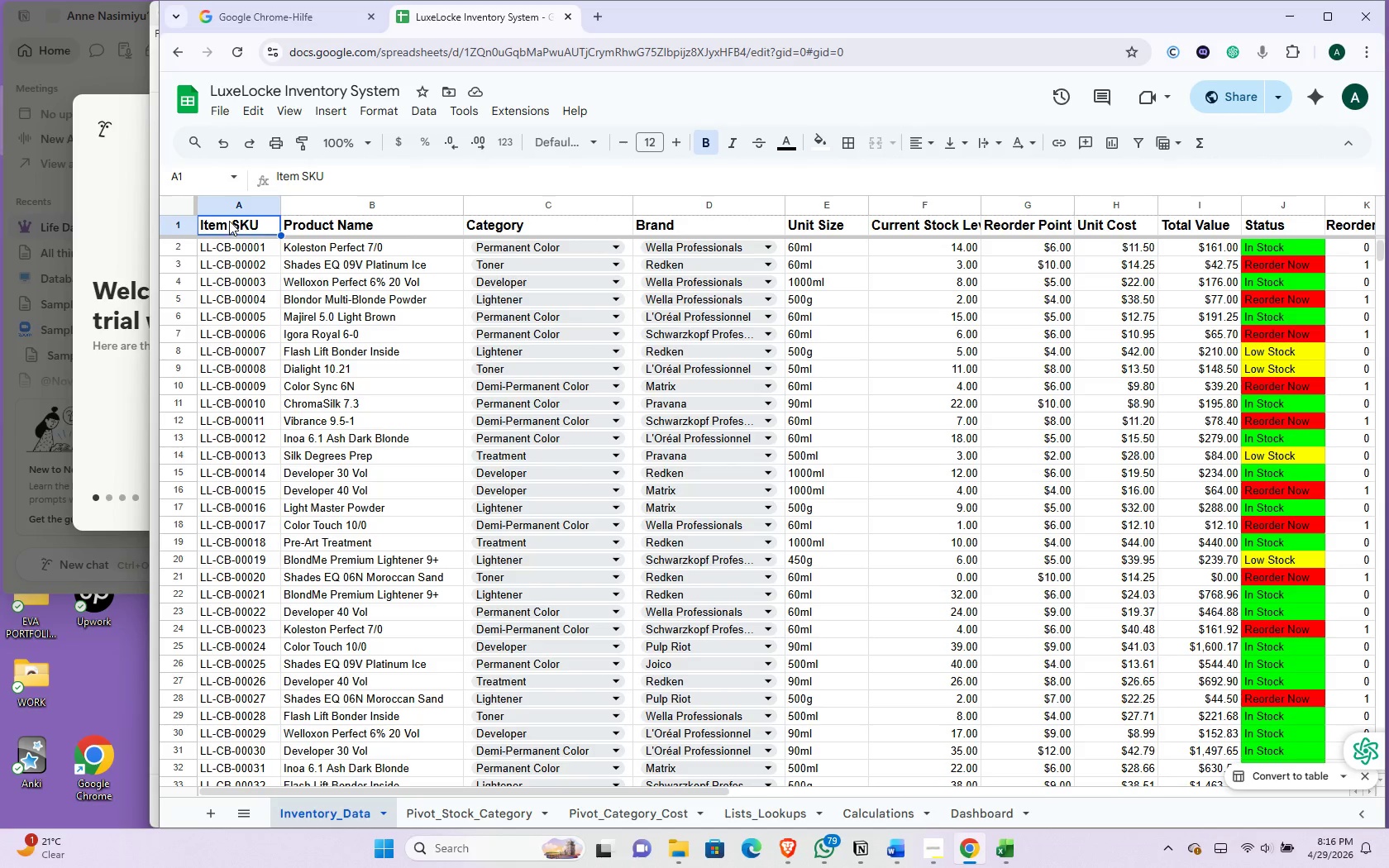 
left_click_drag(start_coordinate=[197, 220], to_coordinate=[313, 235])
 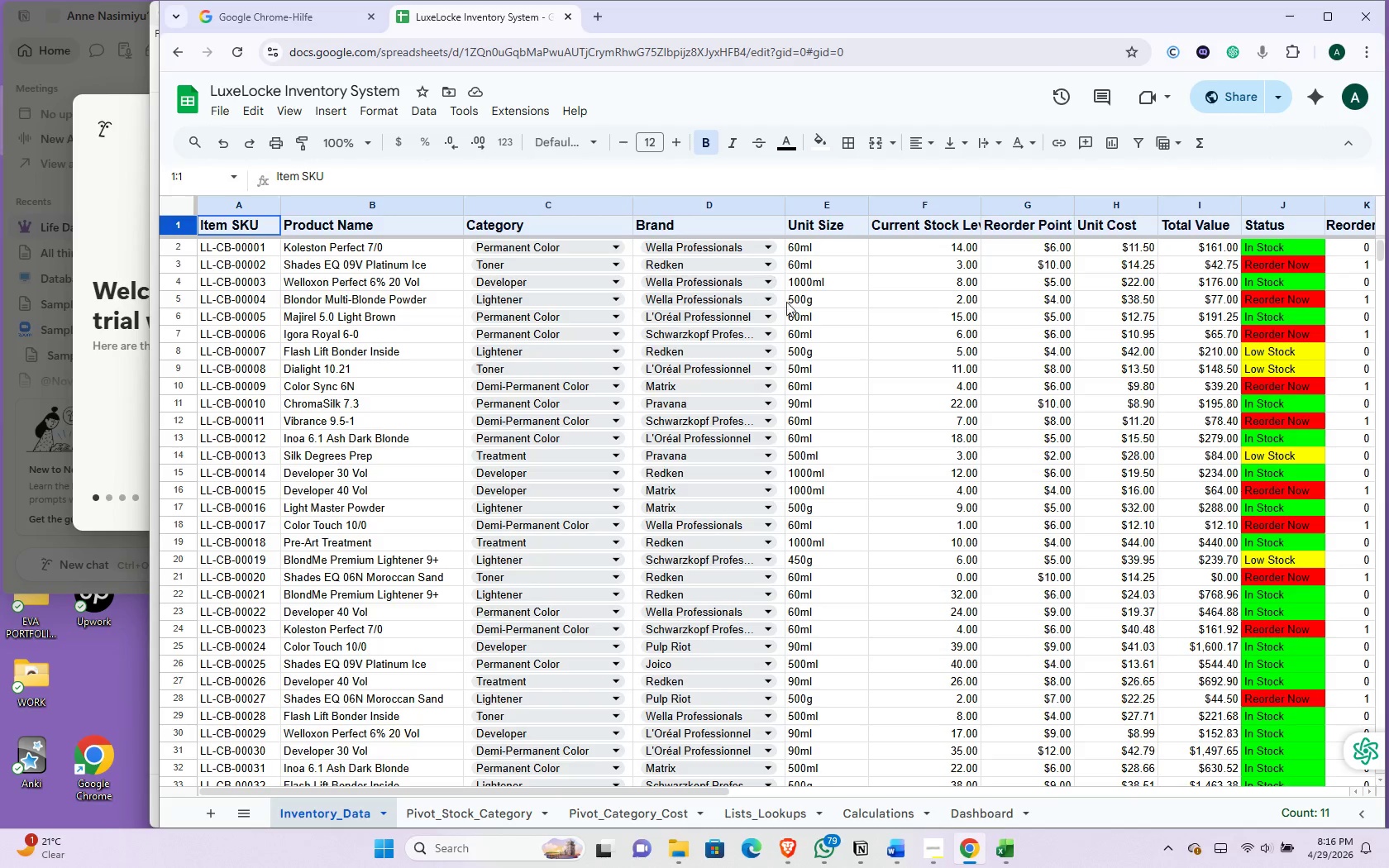 
scroll: coordinate [829, 377], scroll_direction: down, amount: 4.0
 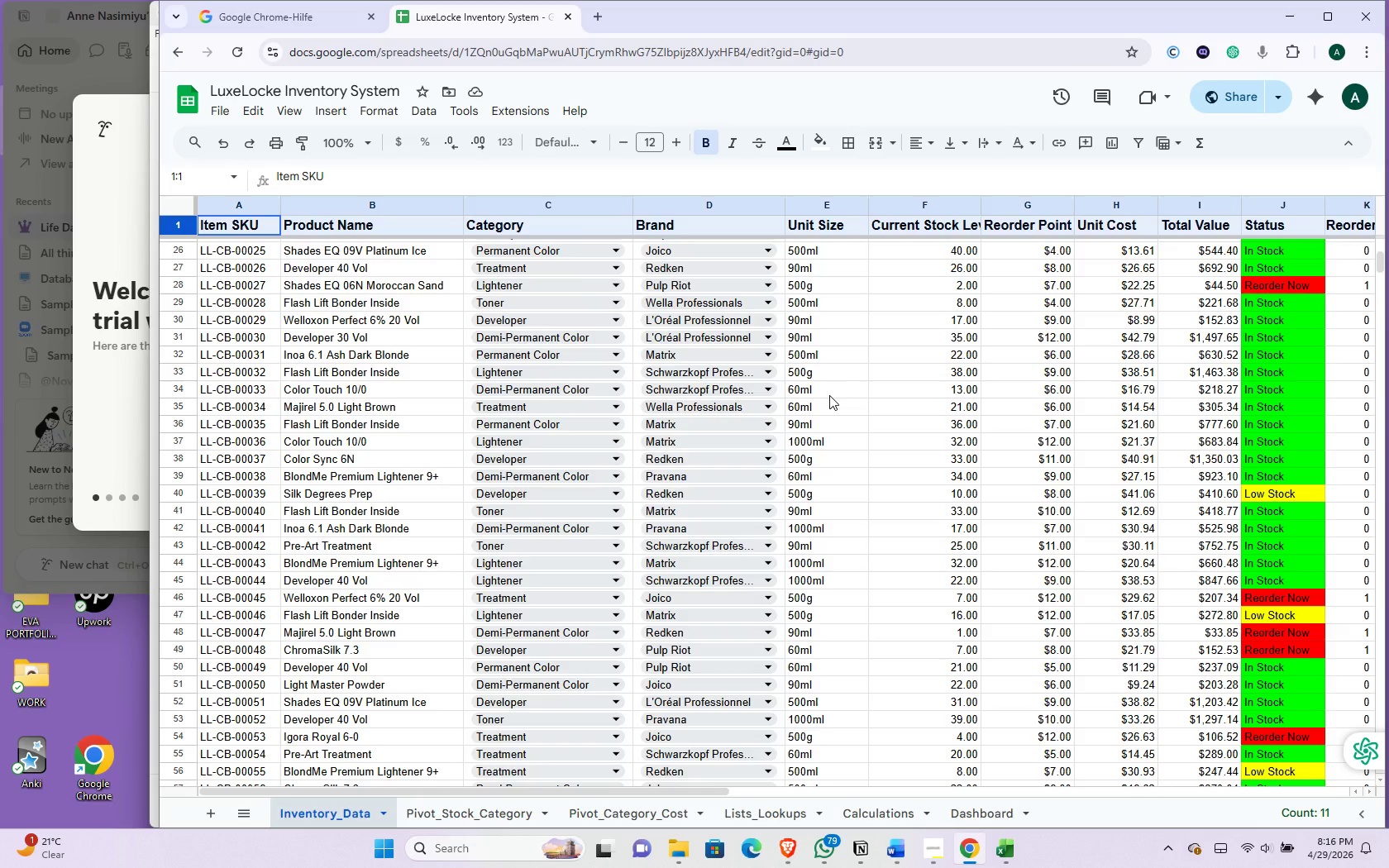 
hold_key(key=ArrowRight, duration=0.34)
 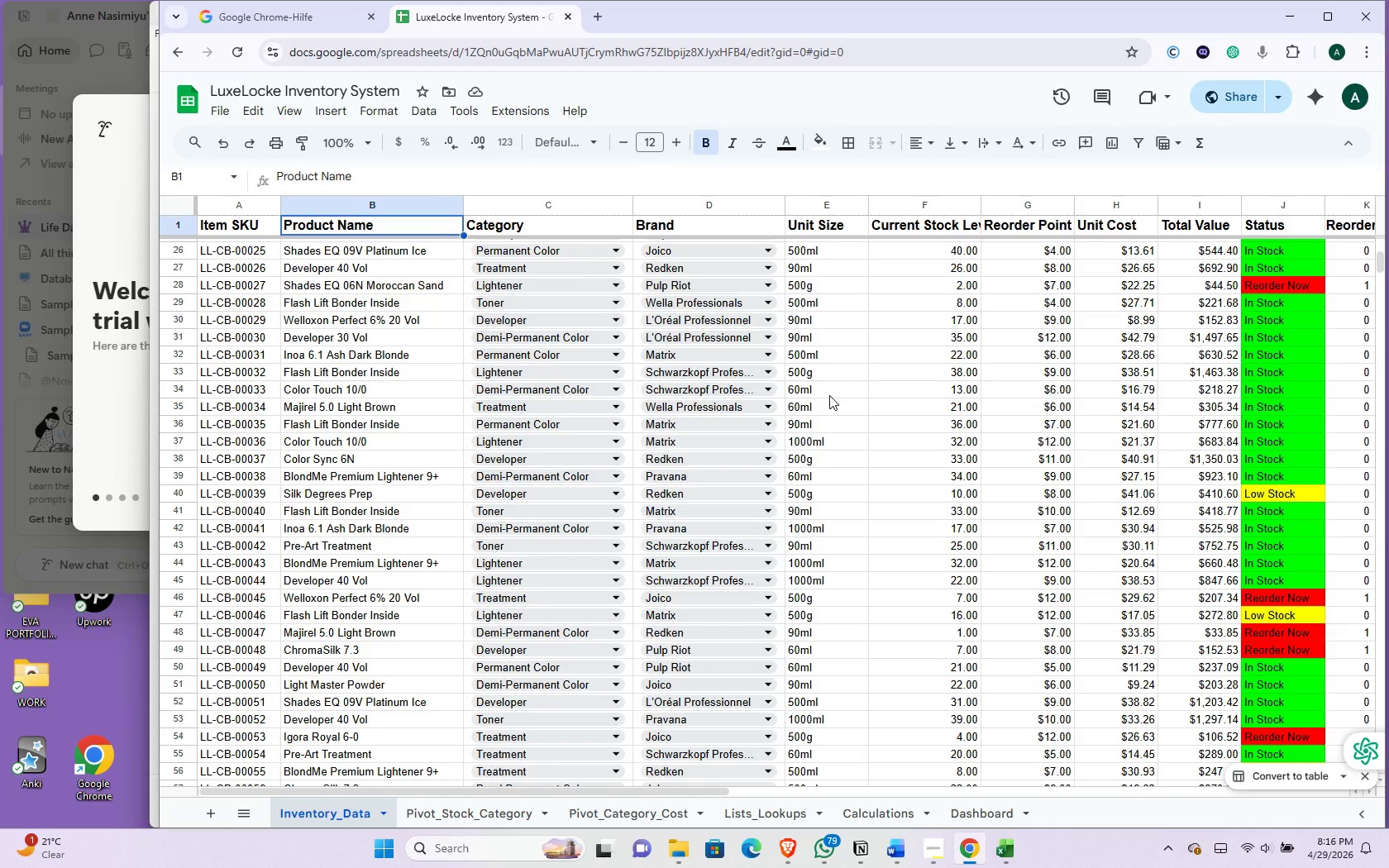 
key(ArrowRight)
 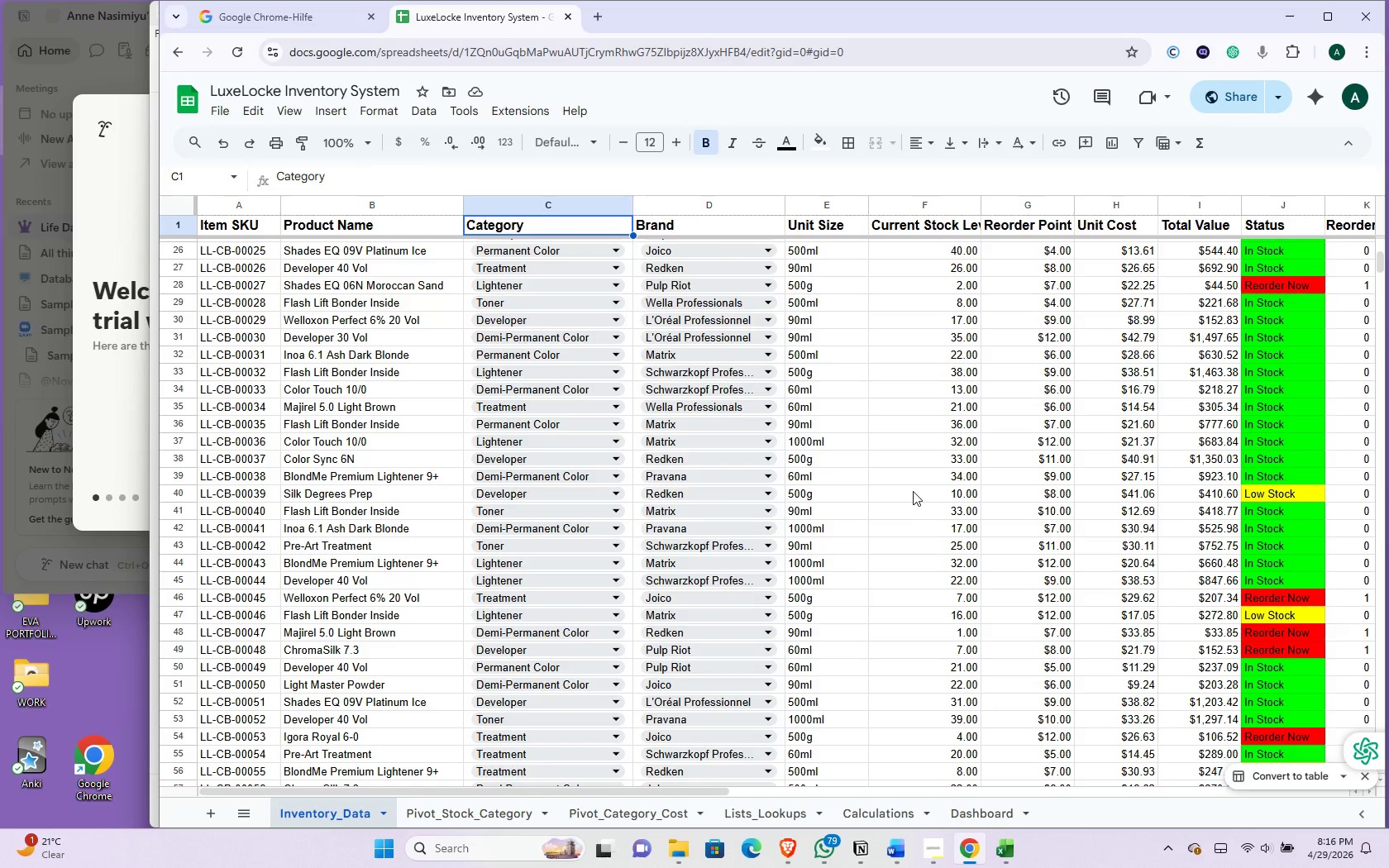 
hold_key(key=ArrowRight, duration=1.25)
 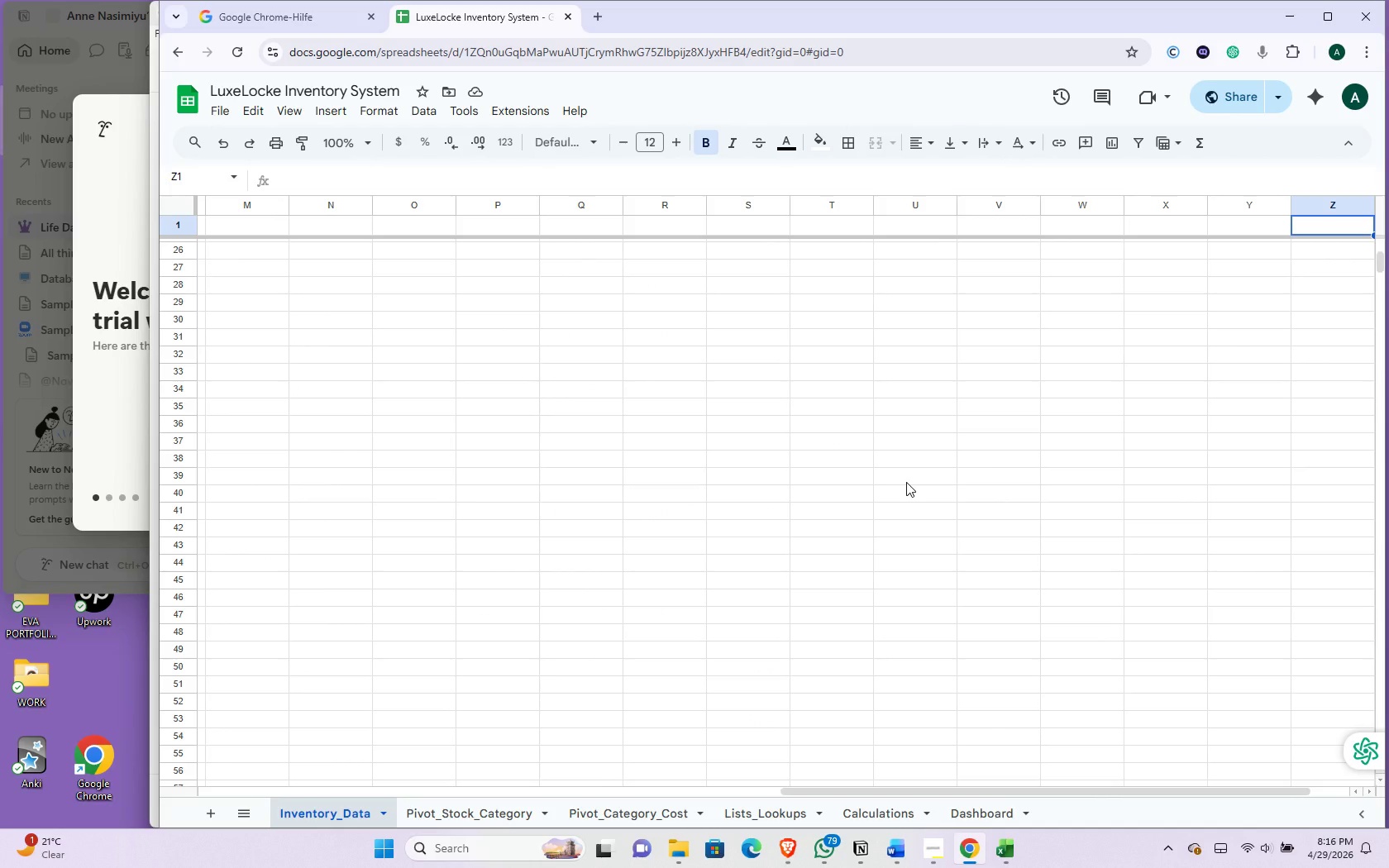 
hold_key(key=ArrowLeft, duration=0.95)
 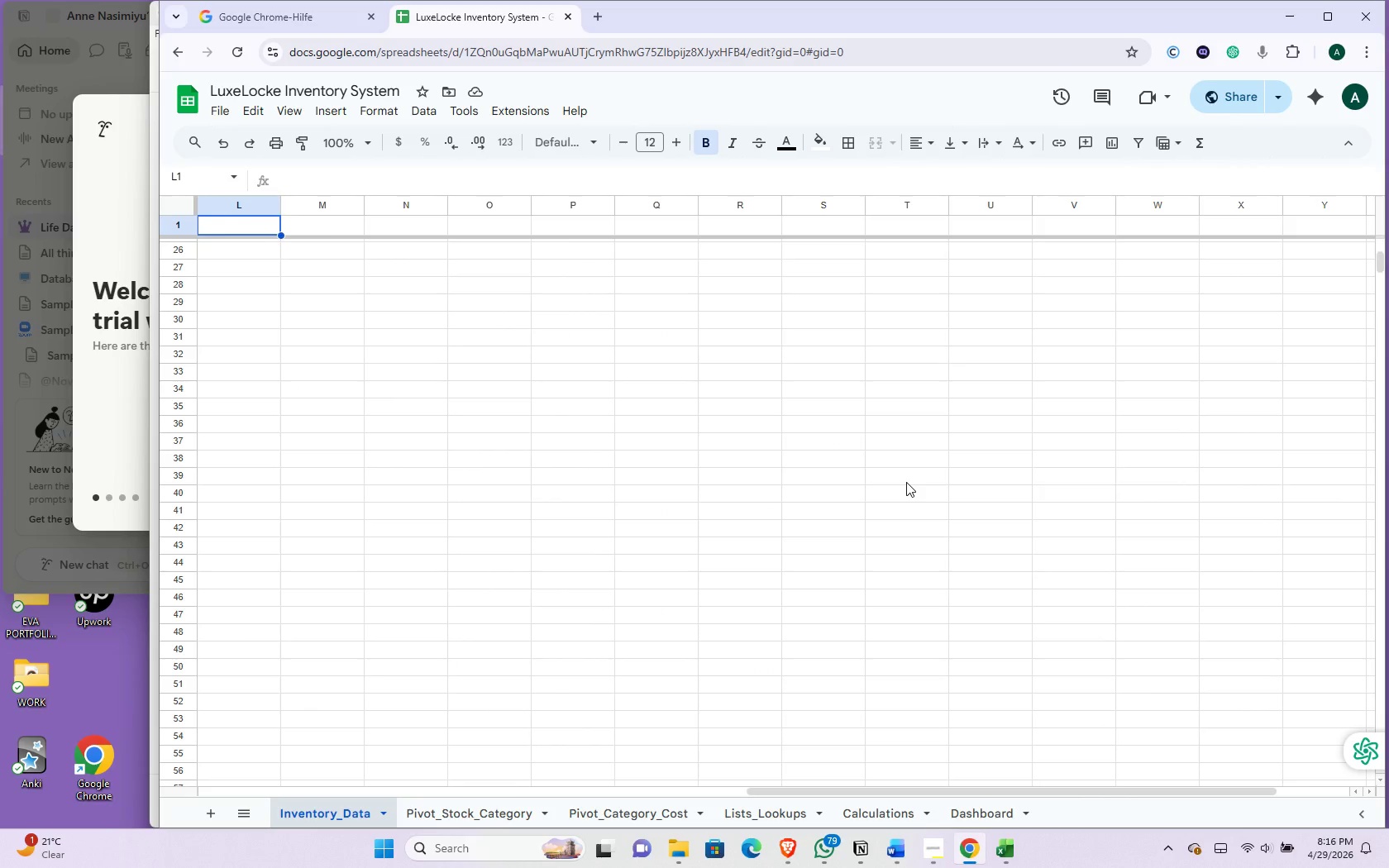 
key(ArrowLeft)
 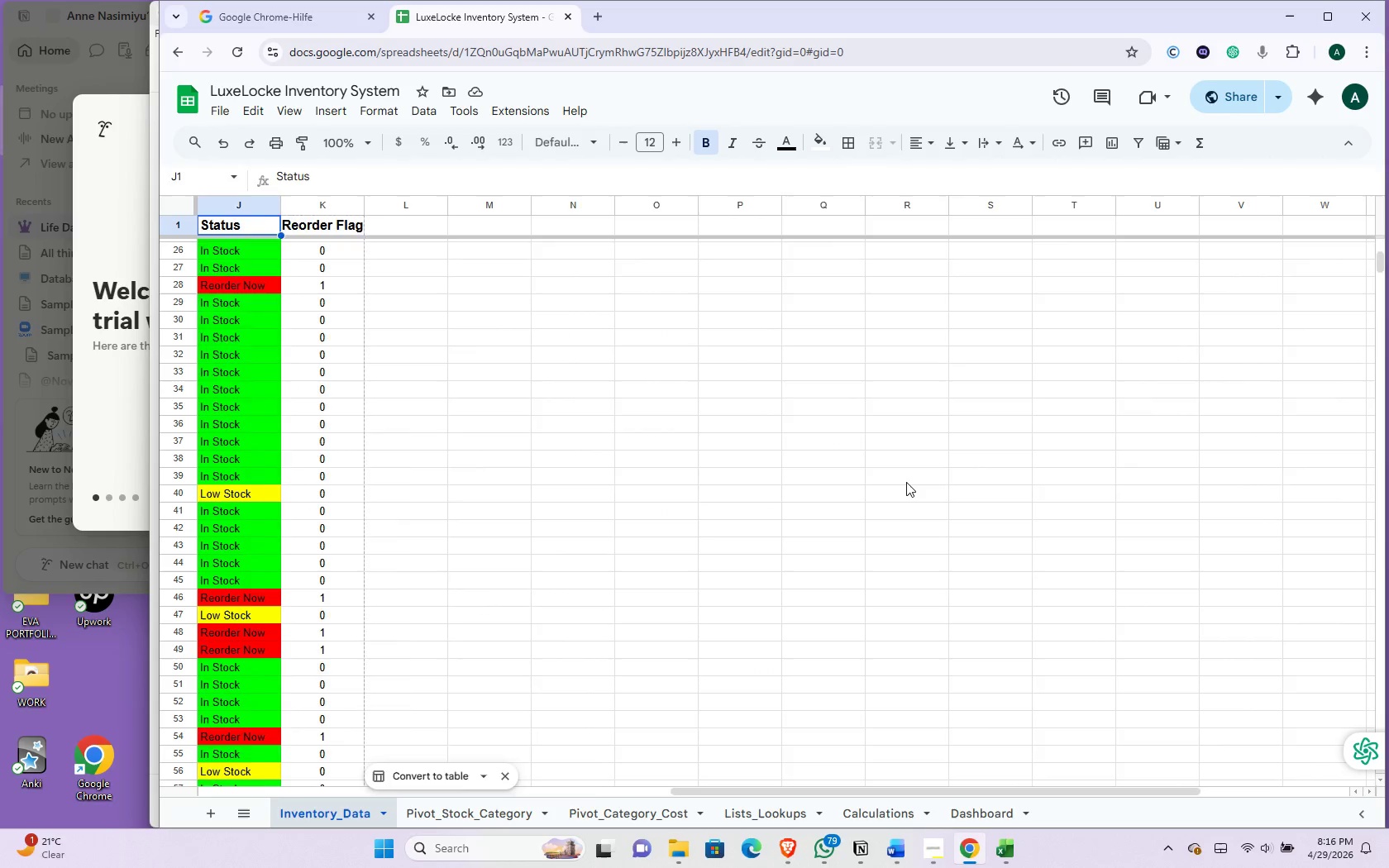 
key(ArrowLeft)
 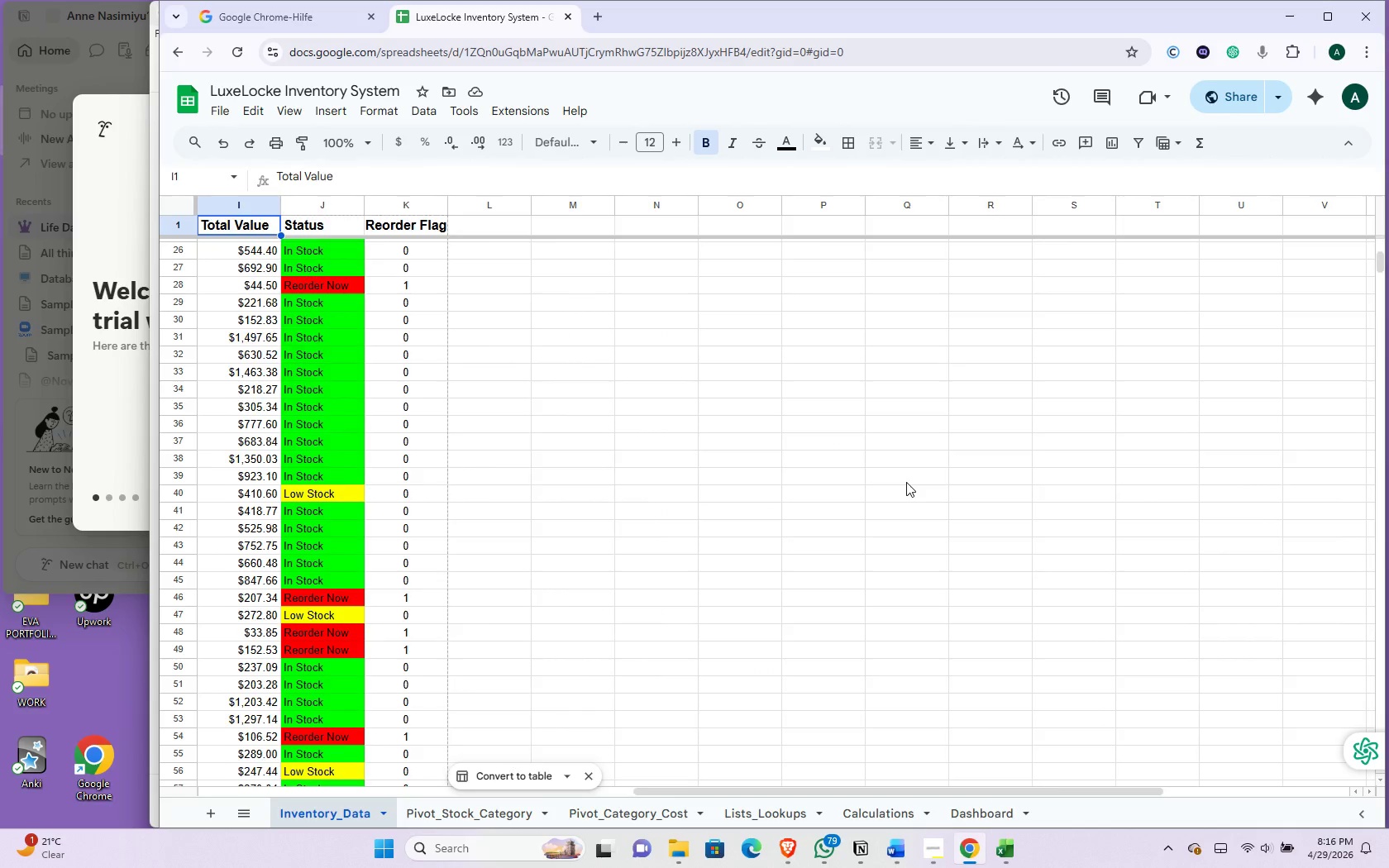 
key(ArrowLeft)
 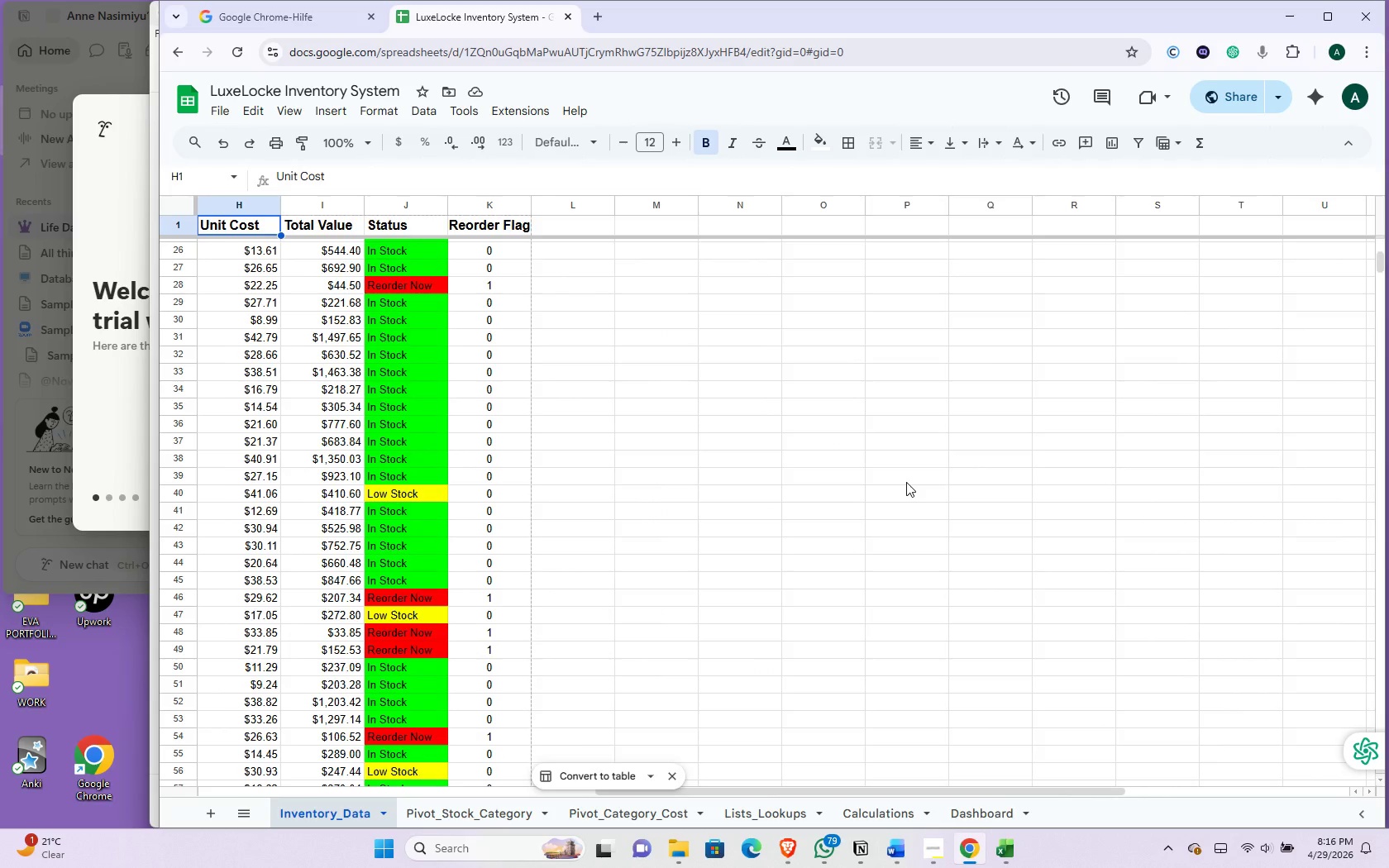 
key(ArrowLeft)
 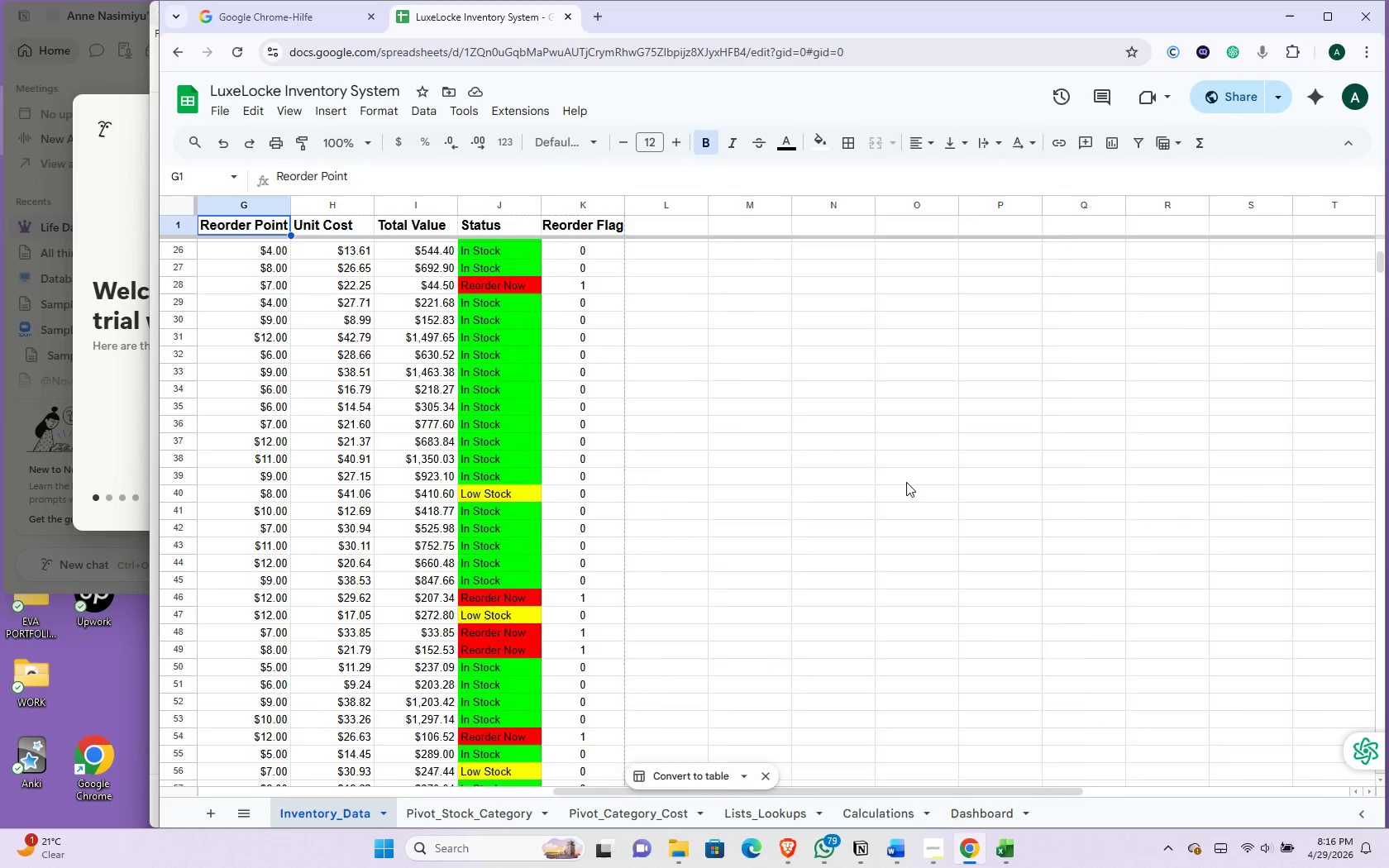 
key(ArrowLeft)
 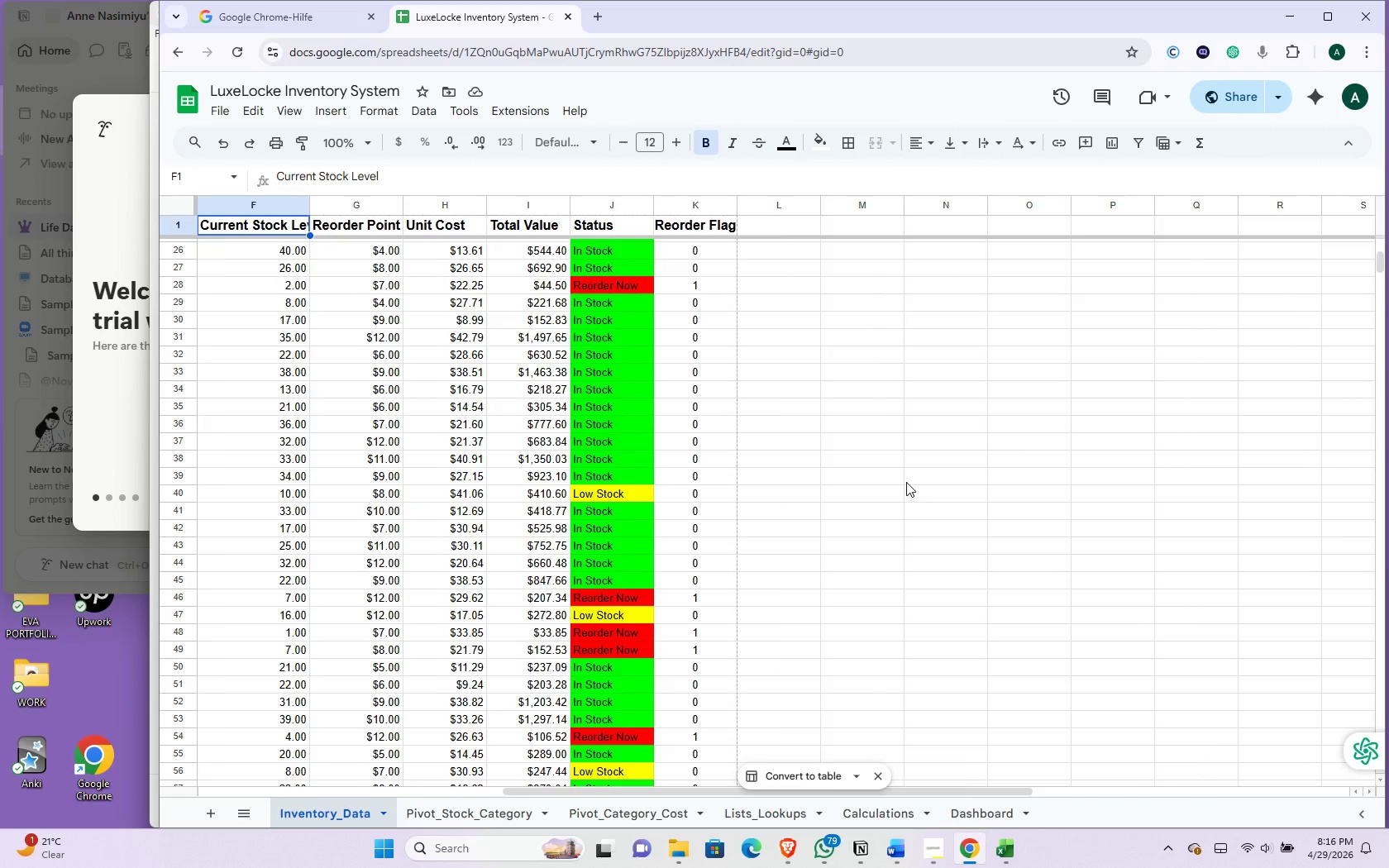 
key(ArrowLeft)
 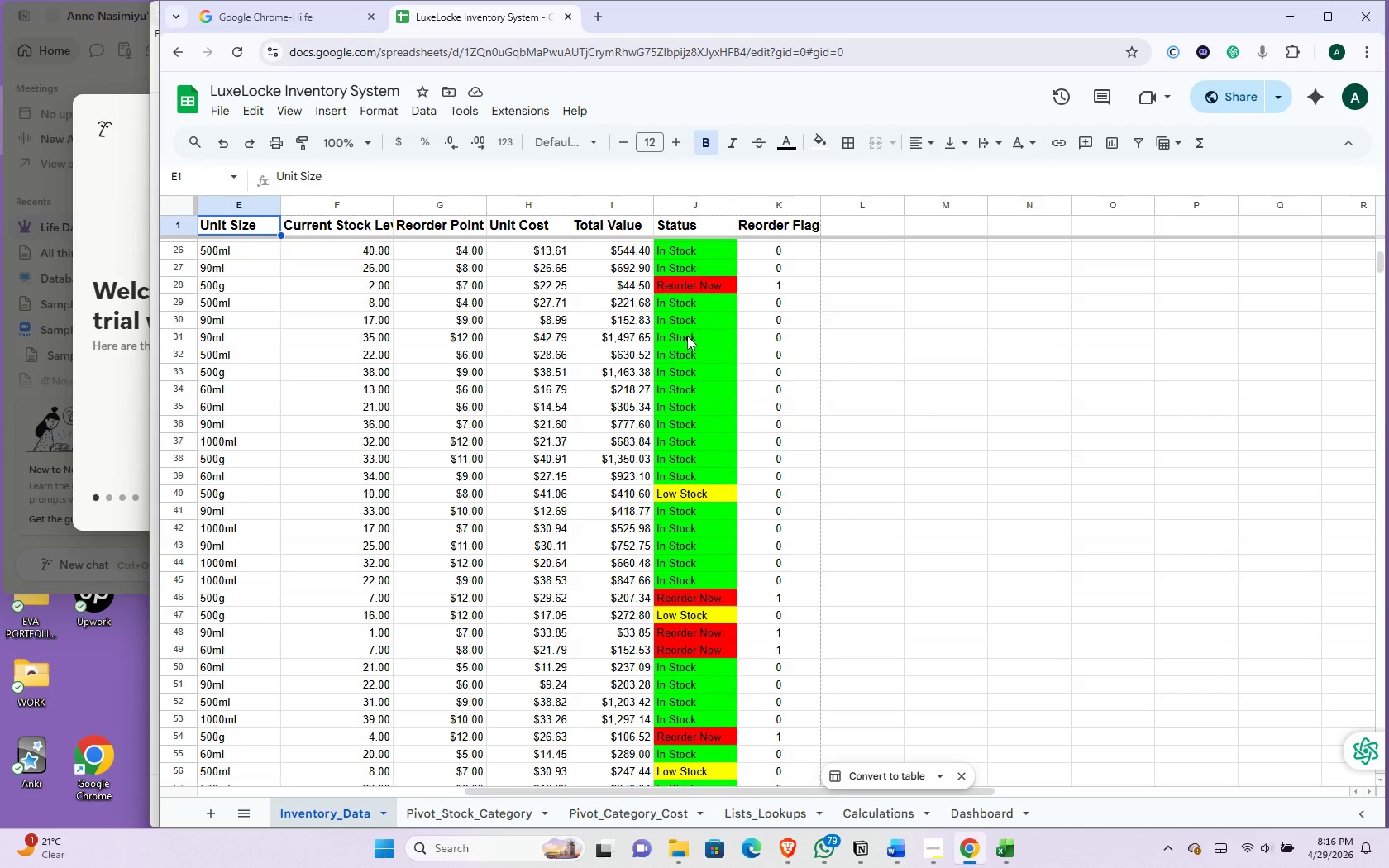 
hold_key(key=ArrowLeft, duration=0.31)
 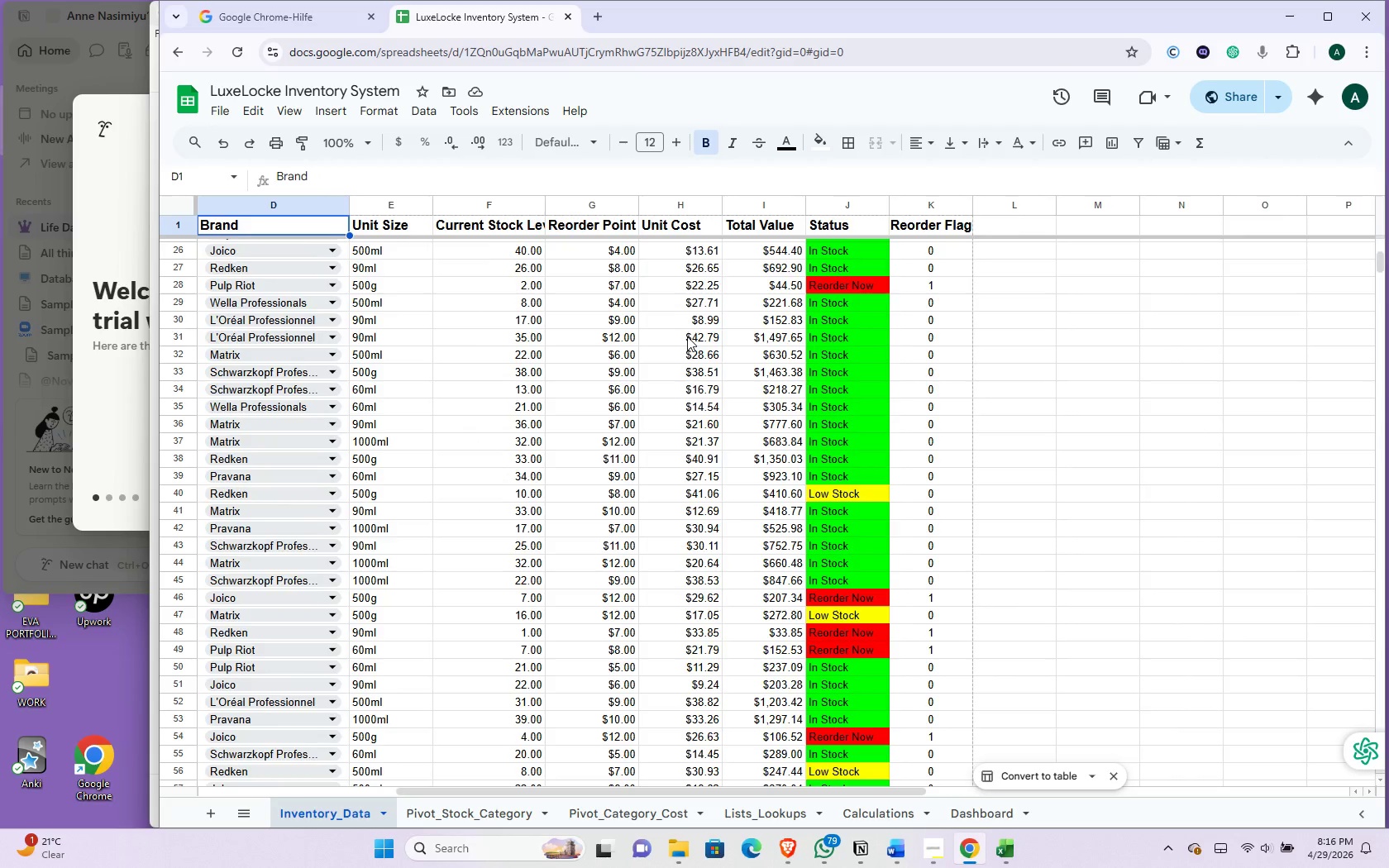 
key(ArrowLeft)
 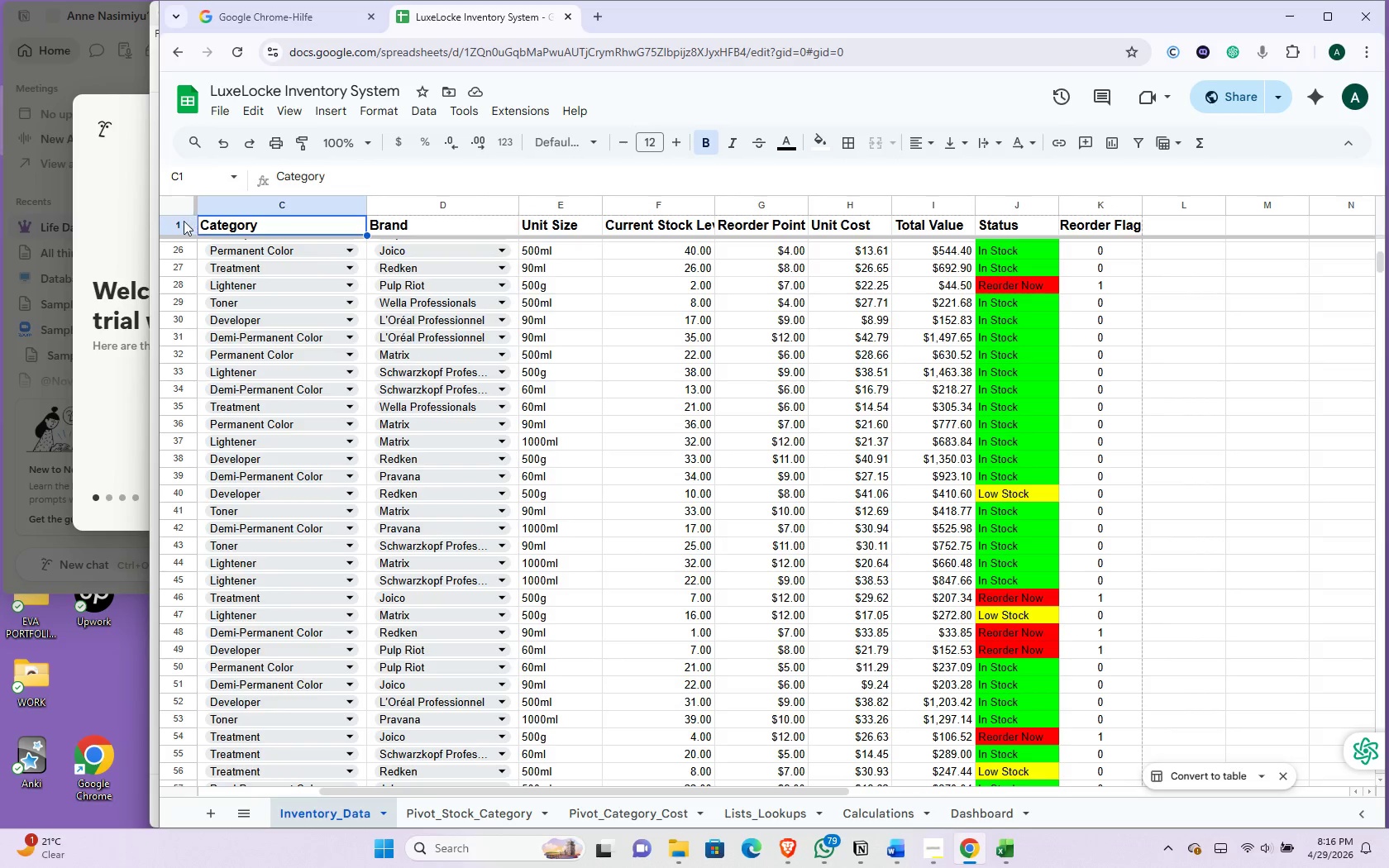 
key(ArrowLeft)
 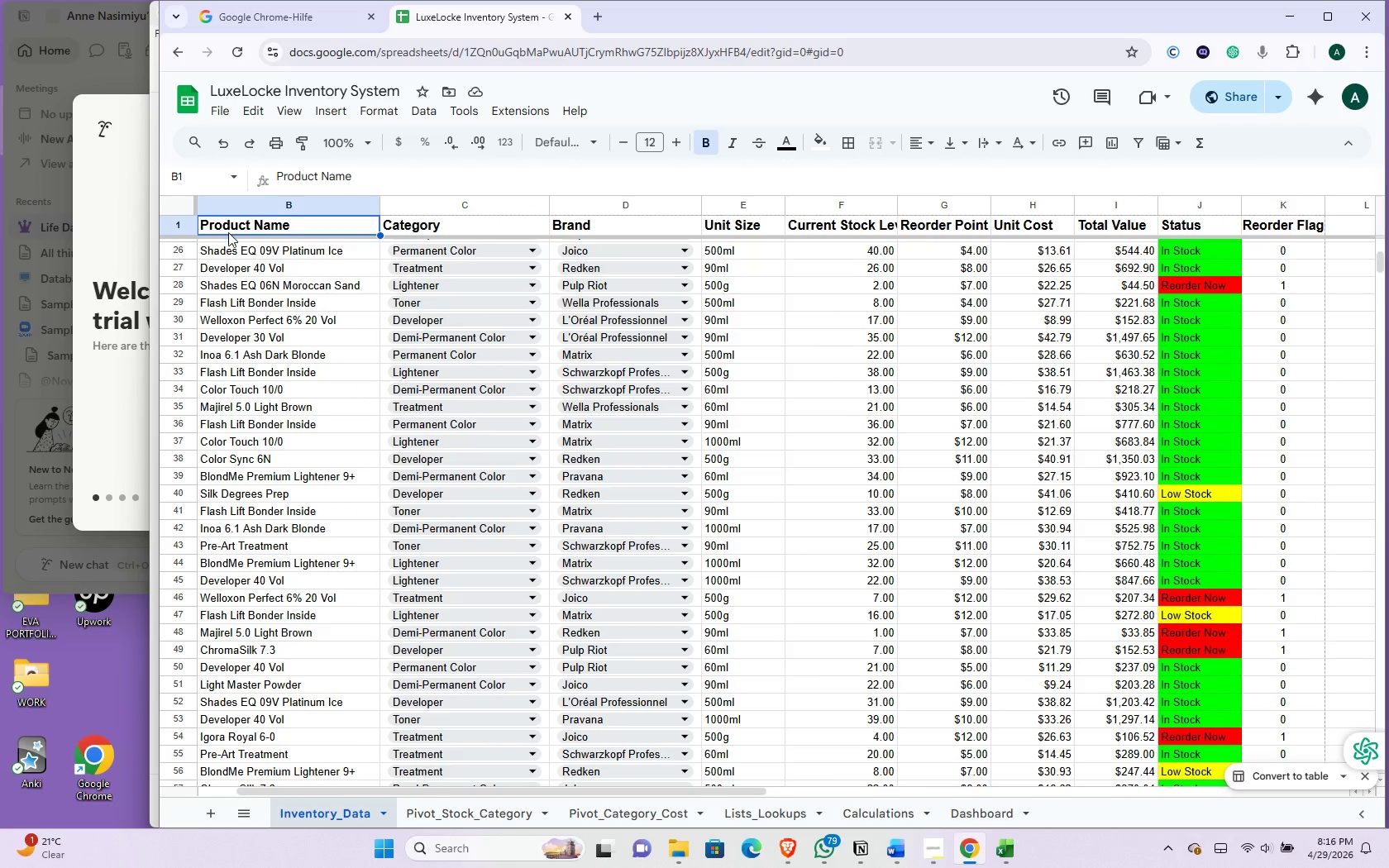 
key(ArrowLeft)
 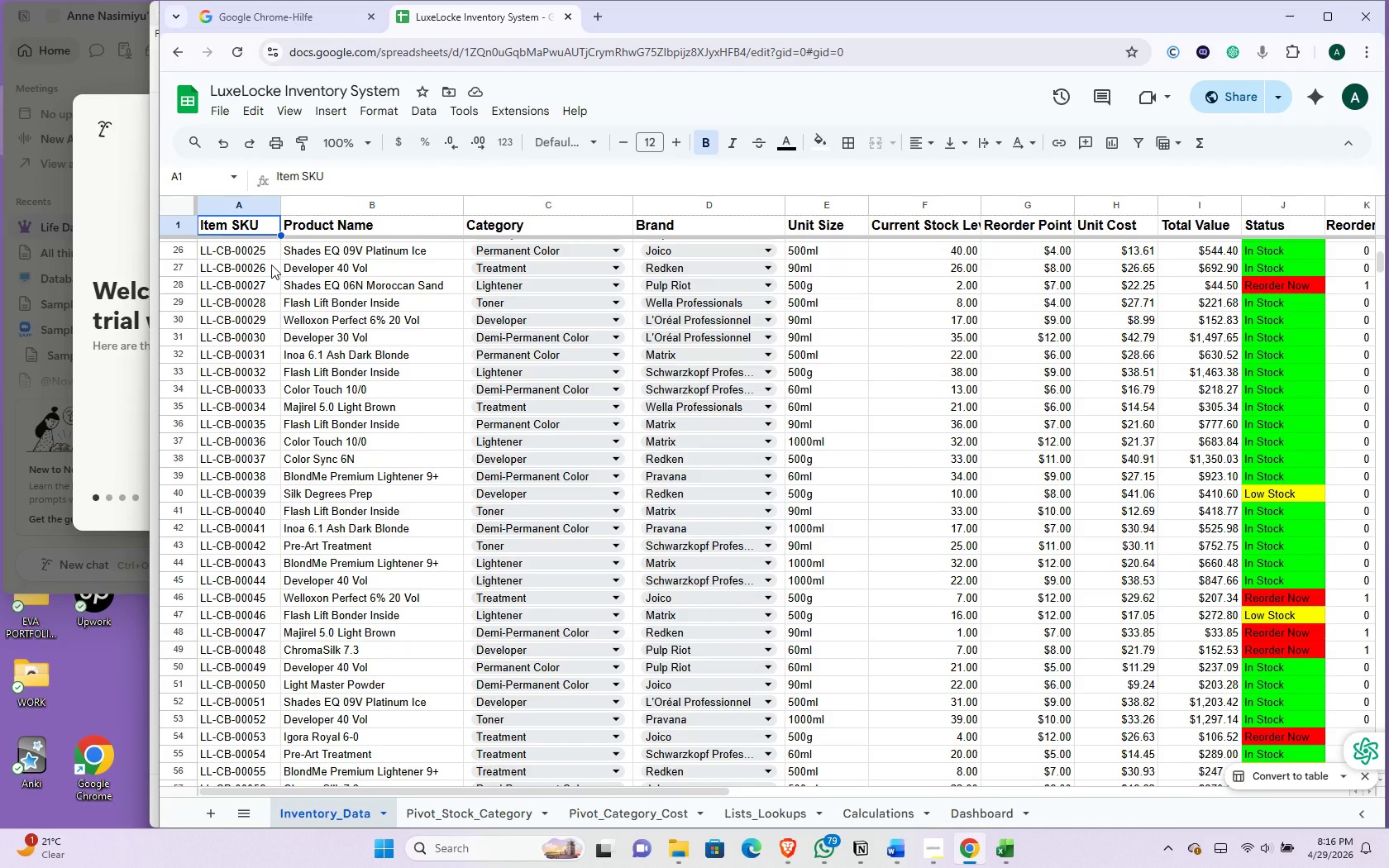 
key(ArrowLeft)
 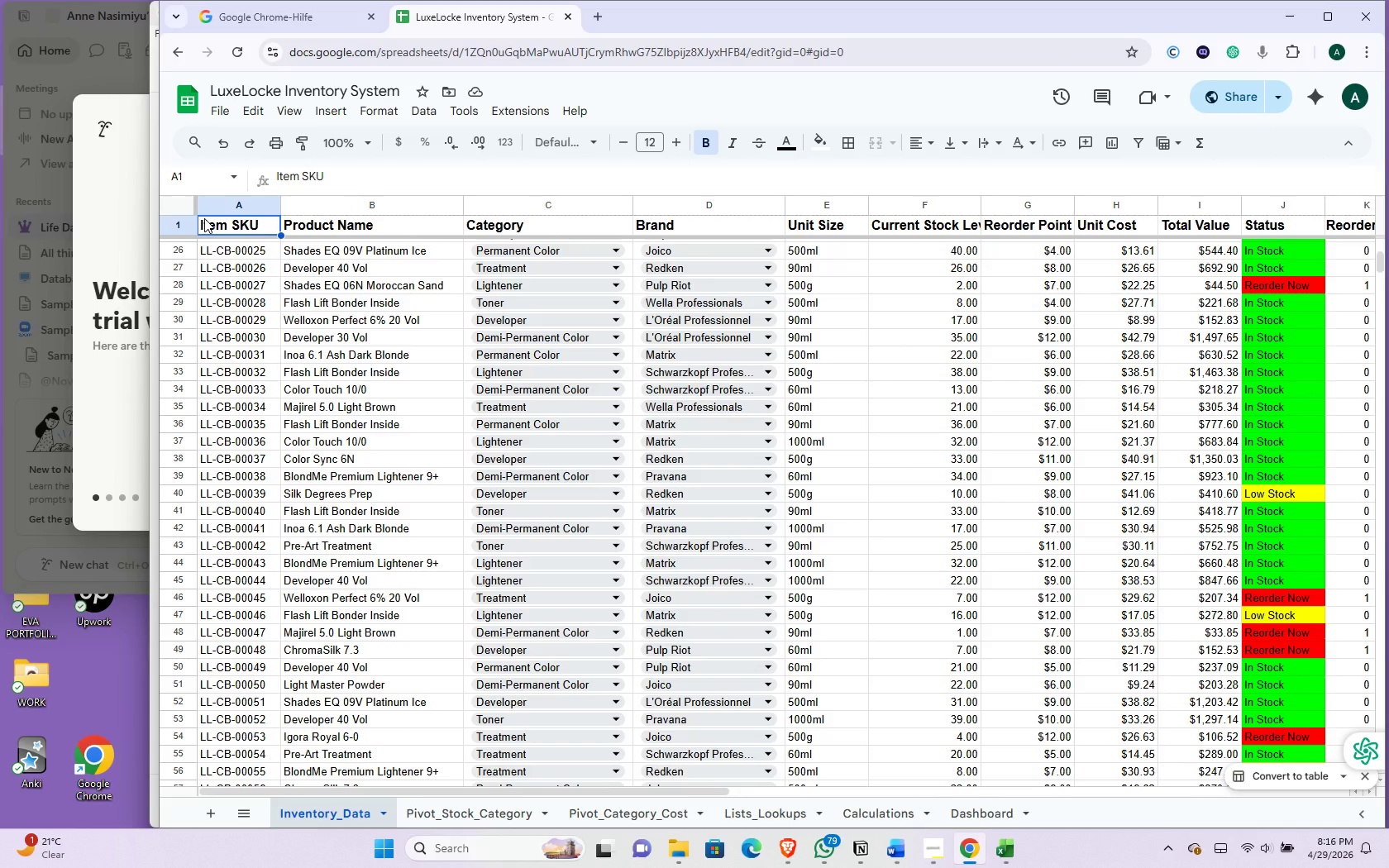 
left_click_drag(start_coordinate=[204, 218], to_coordinate=[1387, 226])
 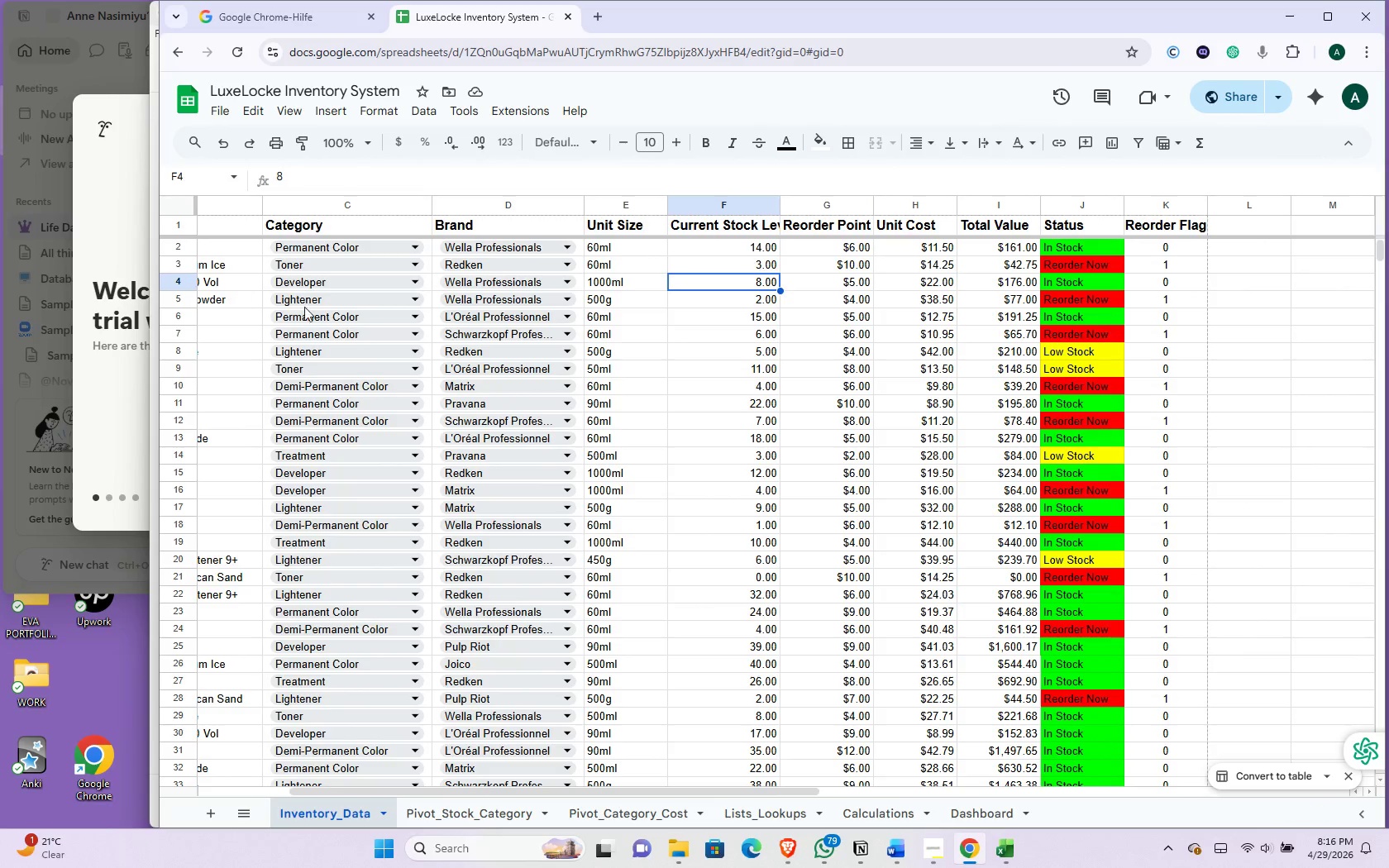 
wait(5.73)
 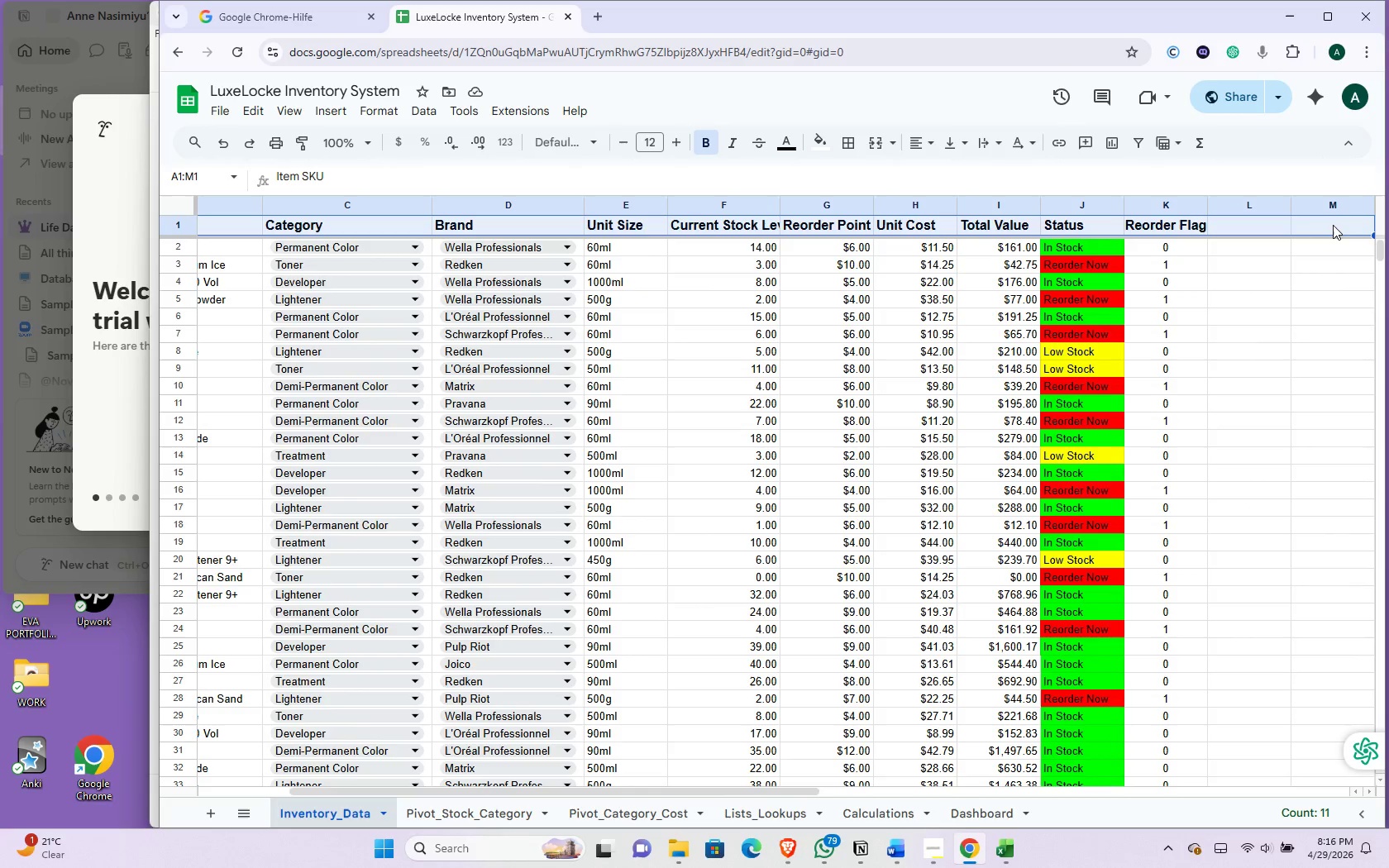 
hold_key(key=ArrowLeft, duration=1.19)
 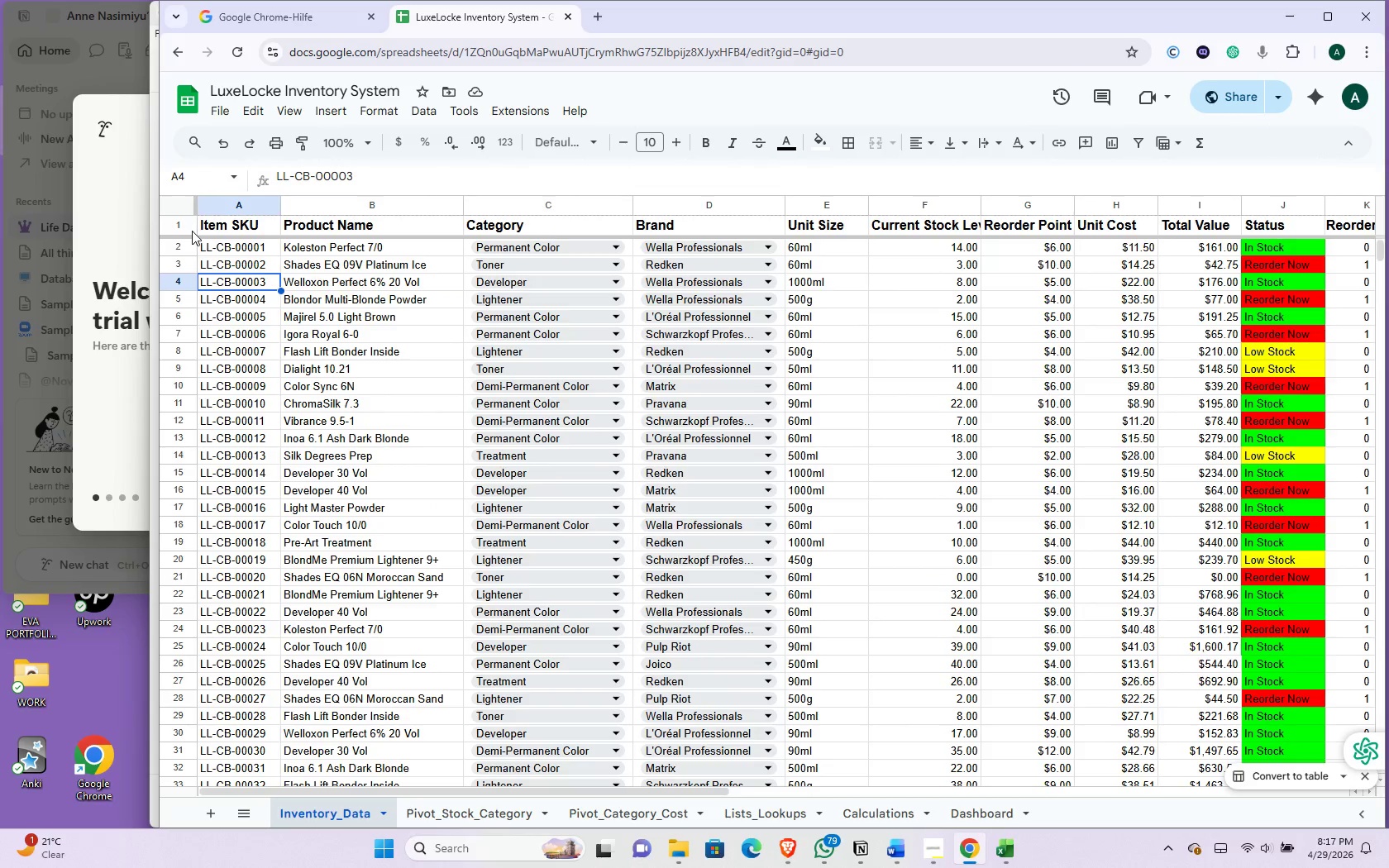 
left_click_drag(start_coordinate=[194, 220], to_coordinate=[188, 217])
 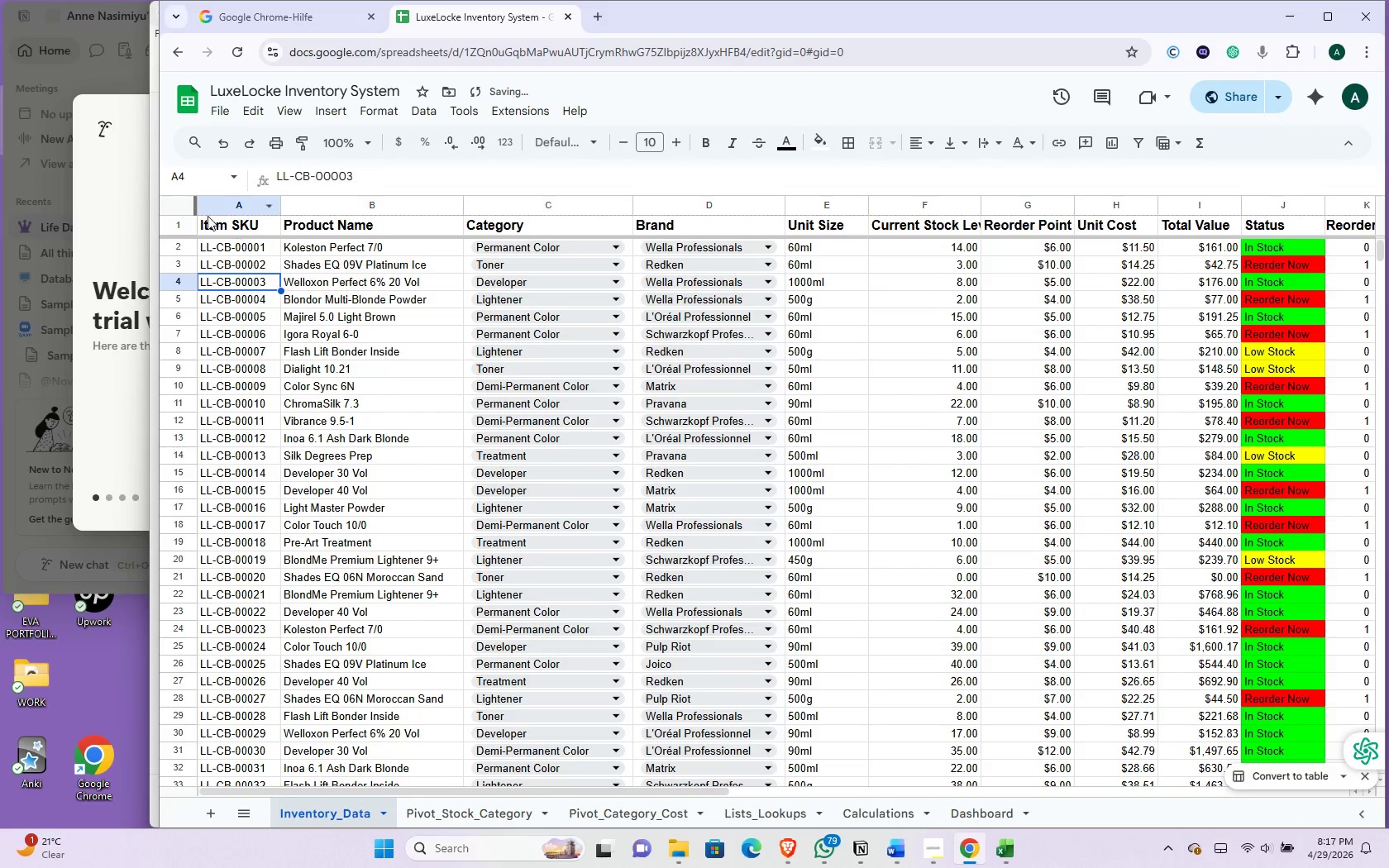 
left_click([219, 227])
 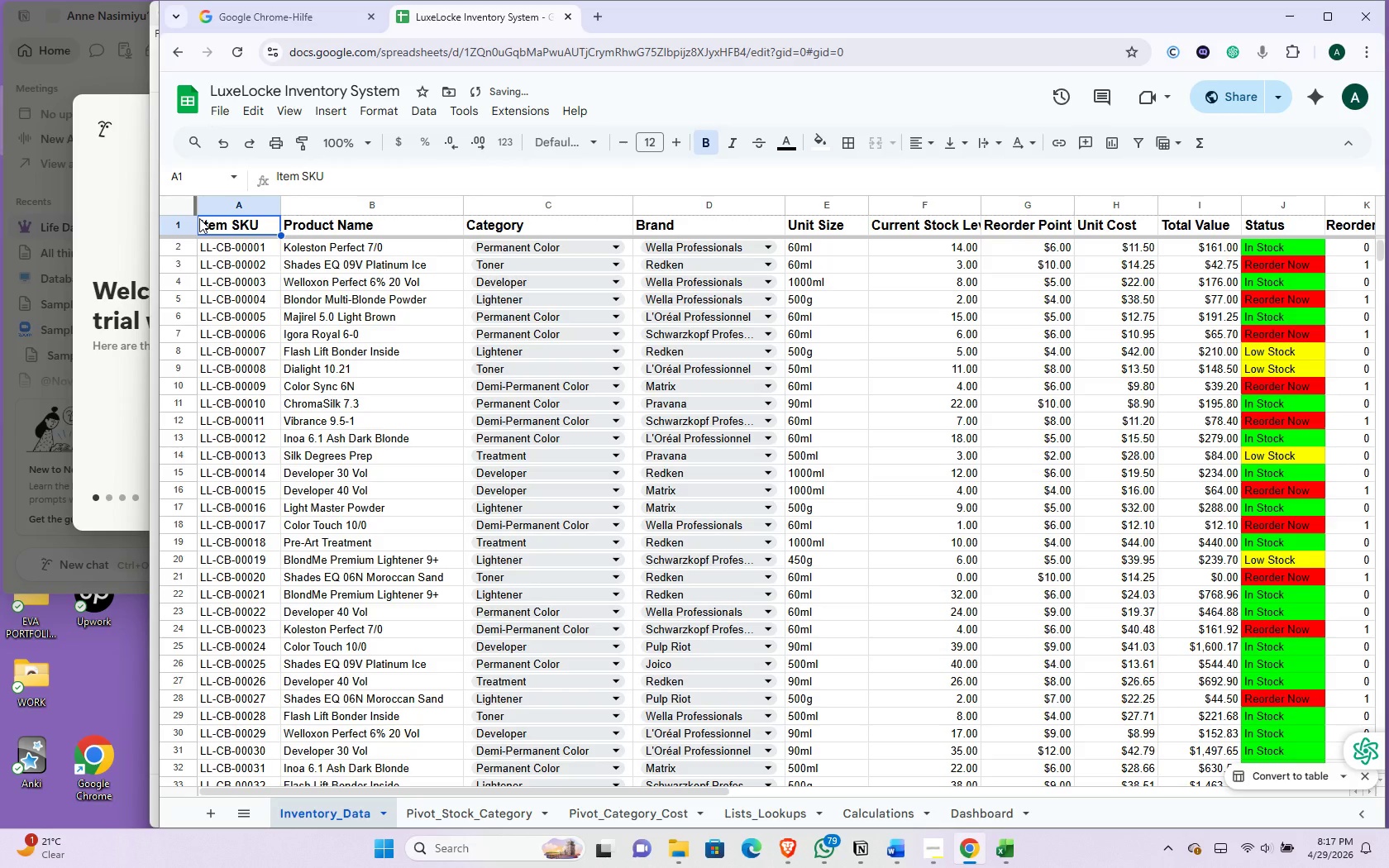 
left_click_drag(start_coordinate=[199, 218], to_coordinate=[1172, 589])
 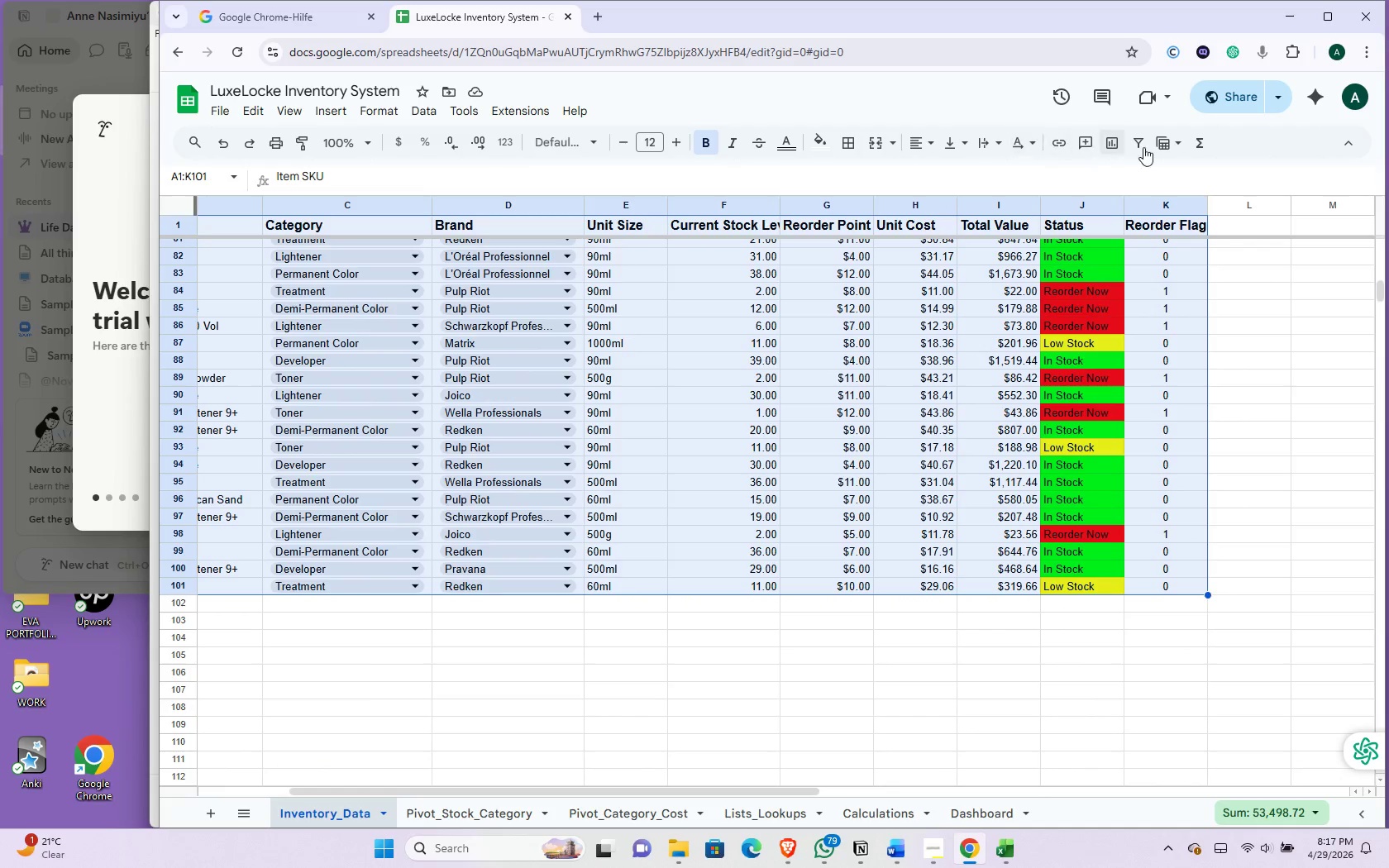 
left_click([1147, 143])
 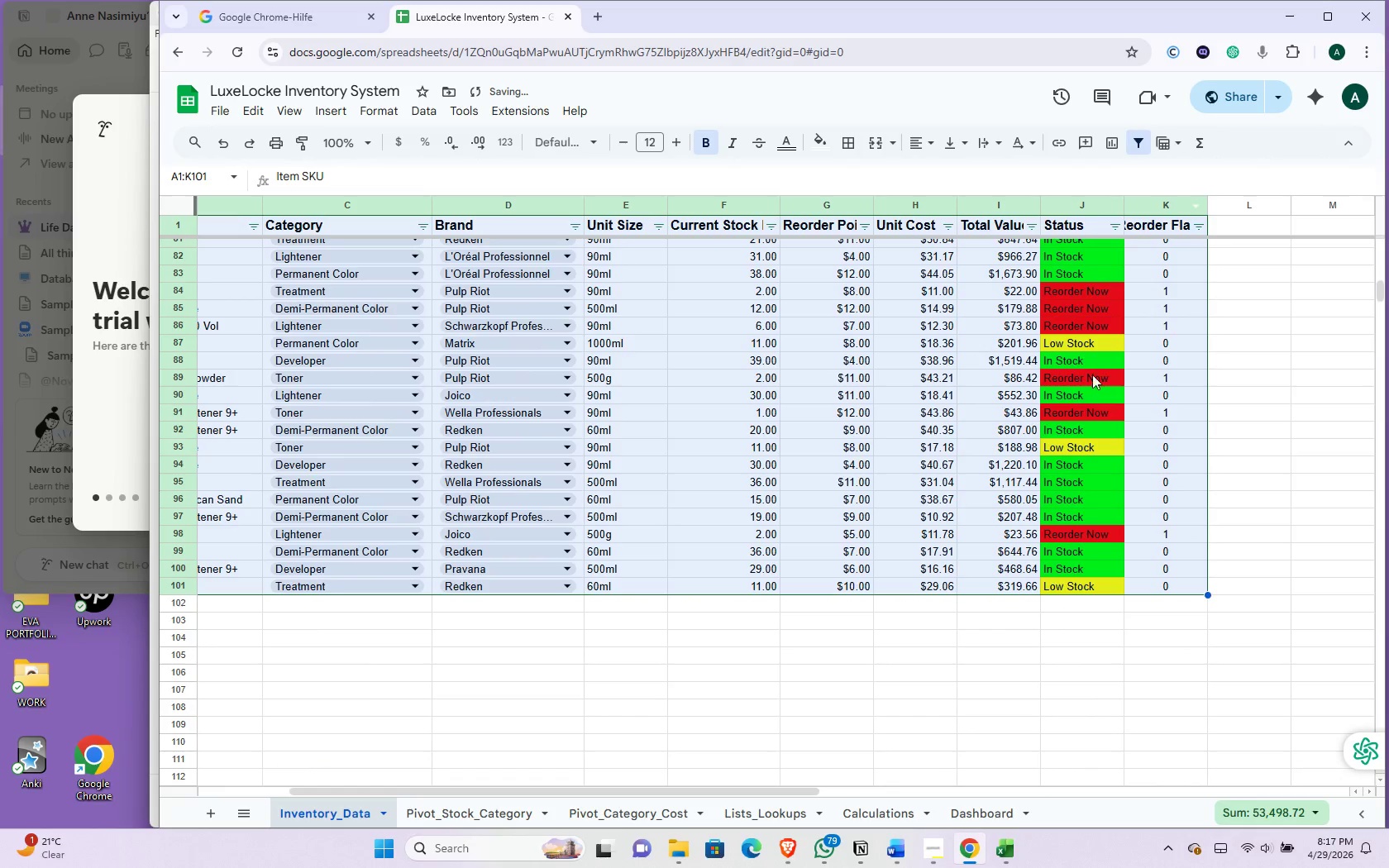 
scroll: coordinate [1021, 477], scroll_direction: up, amount: 27.0
 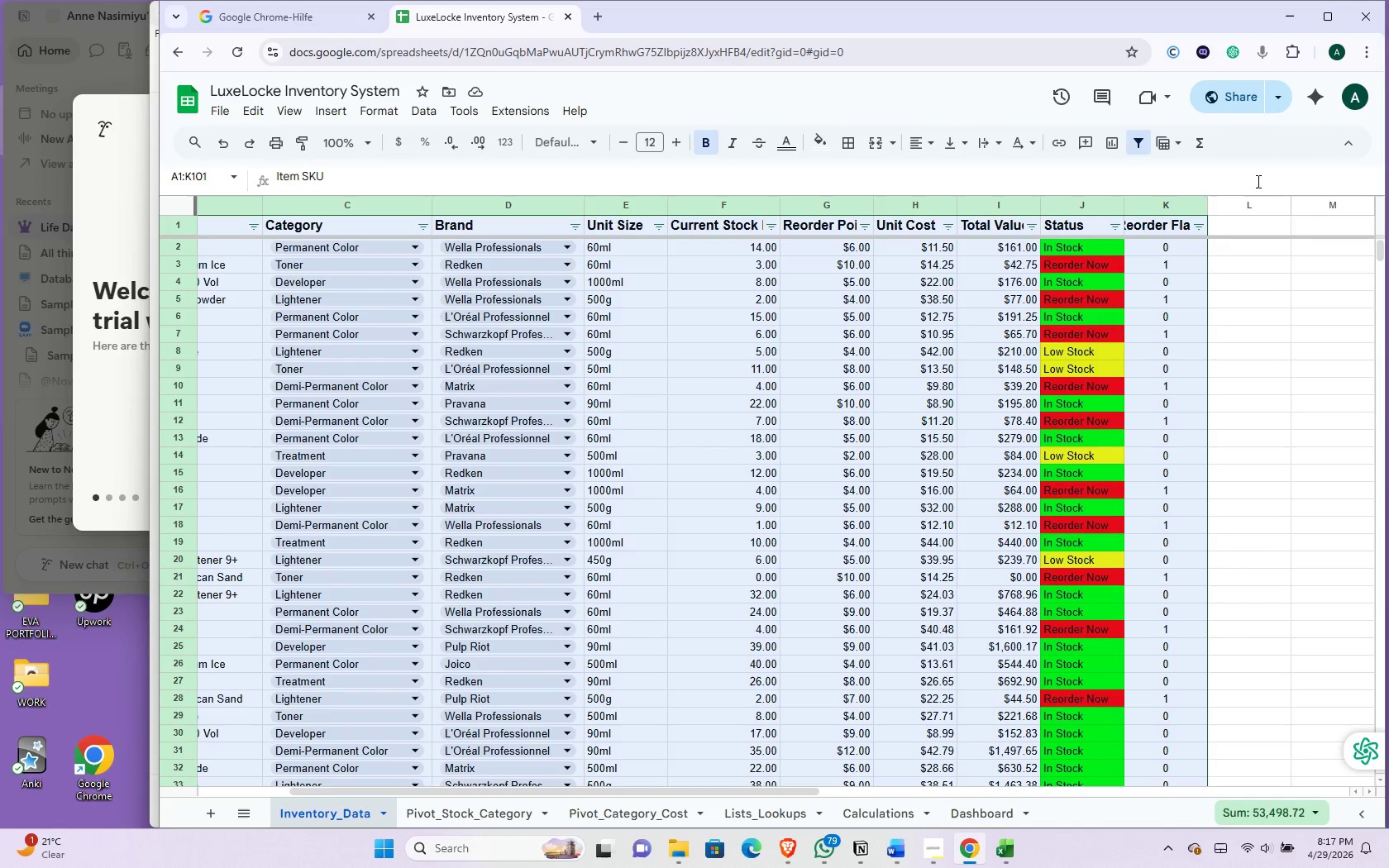 
left_click([1242, 178])
 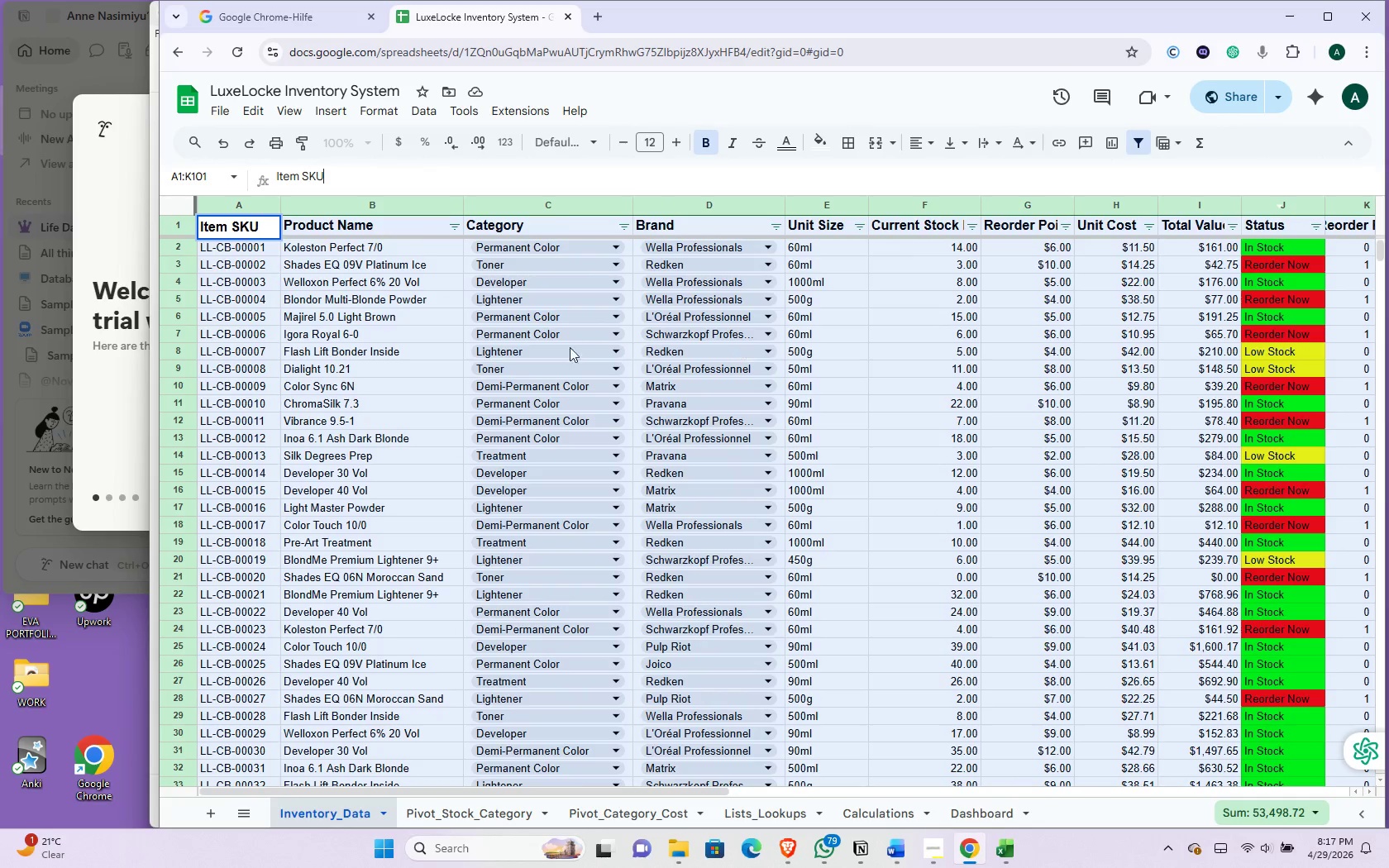 
scroll: coordinate [149, 585], scroll_direction: up, amount: 4.0
 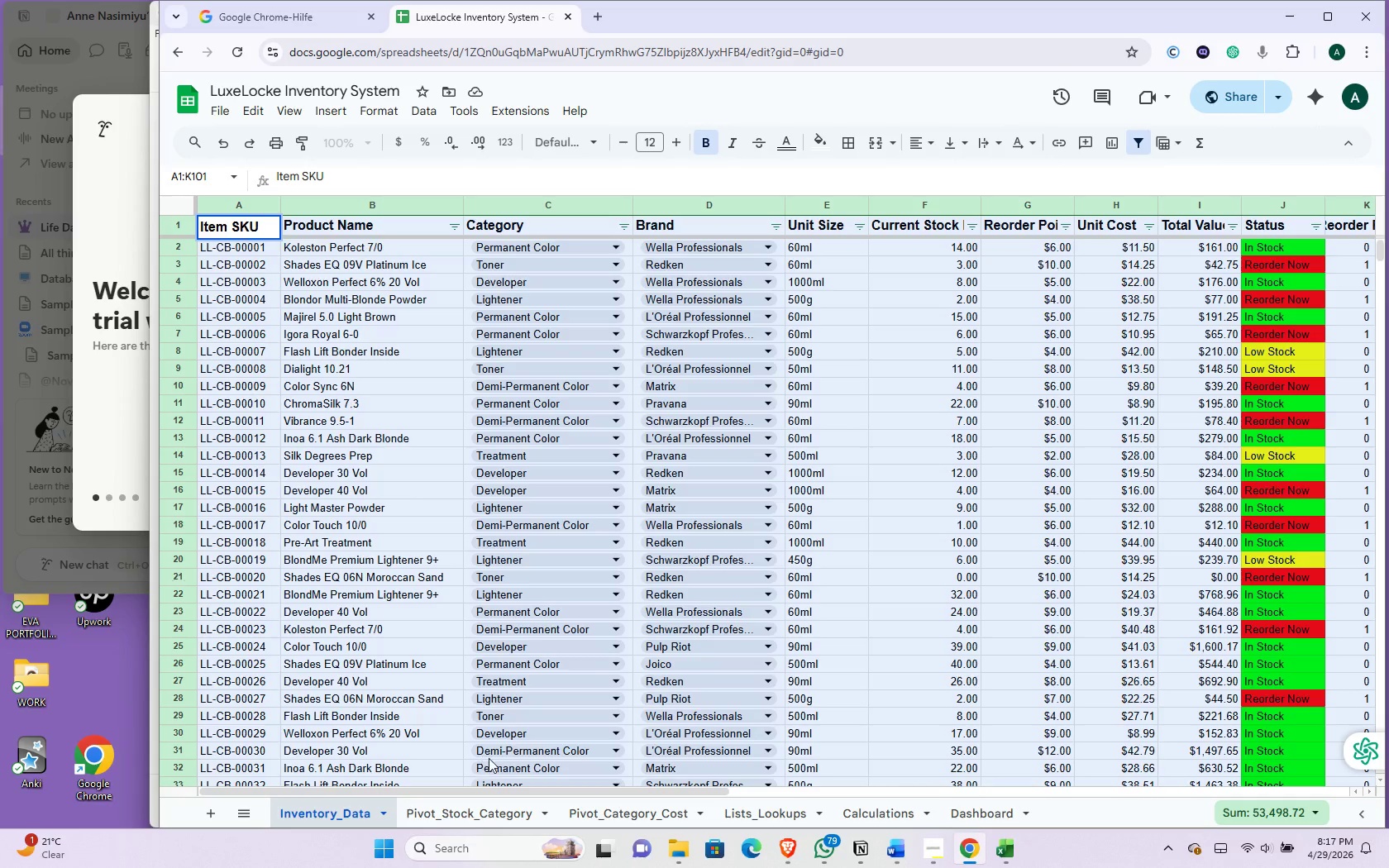 
wait(6.62)
 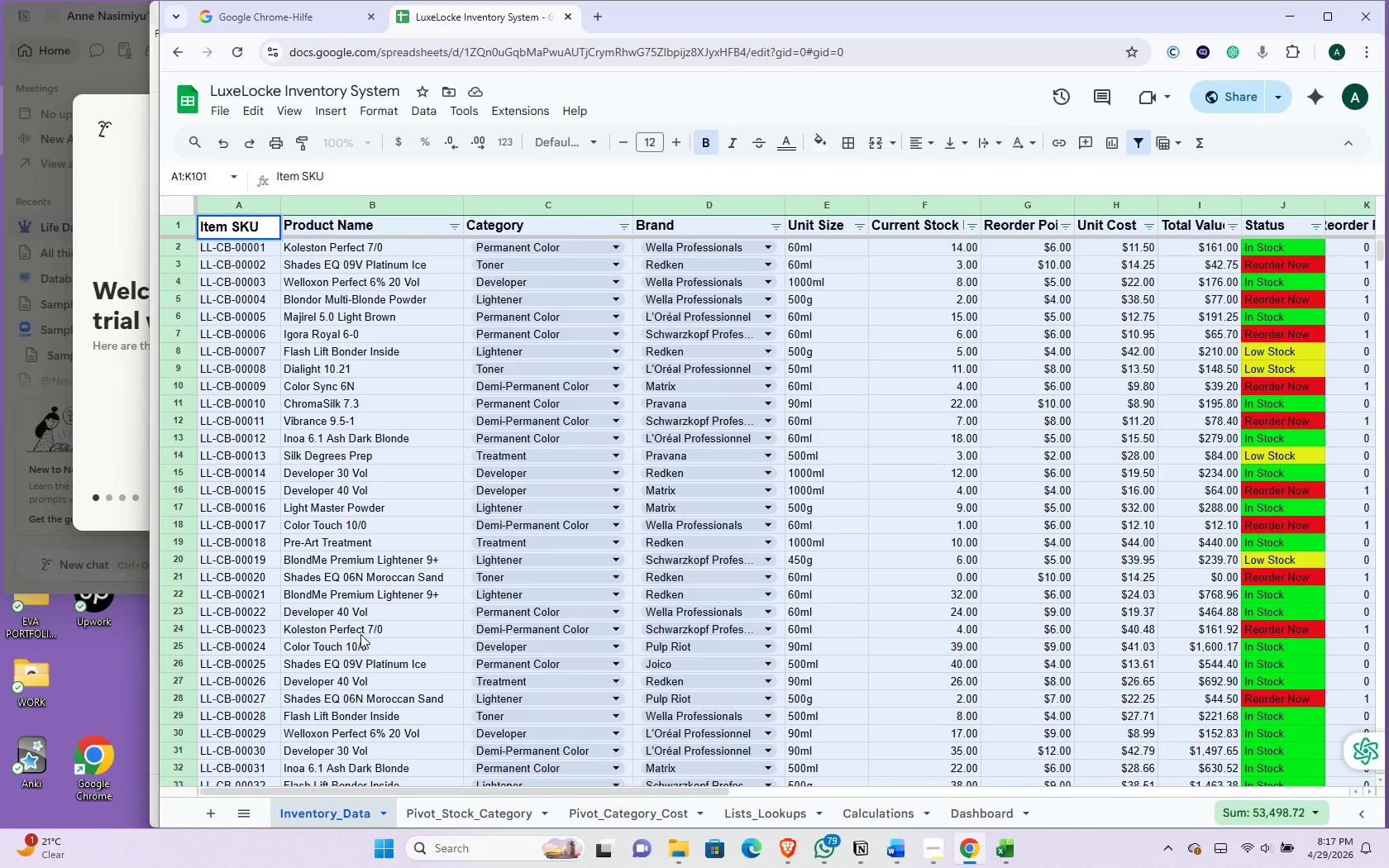 
scroll: coordinate [515, 724], scroll_direction: up, amount: 1.0
 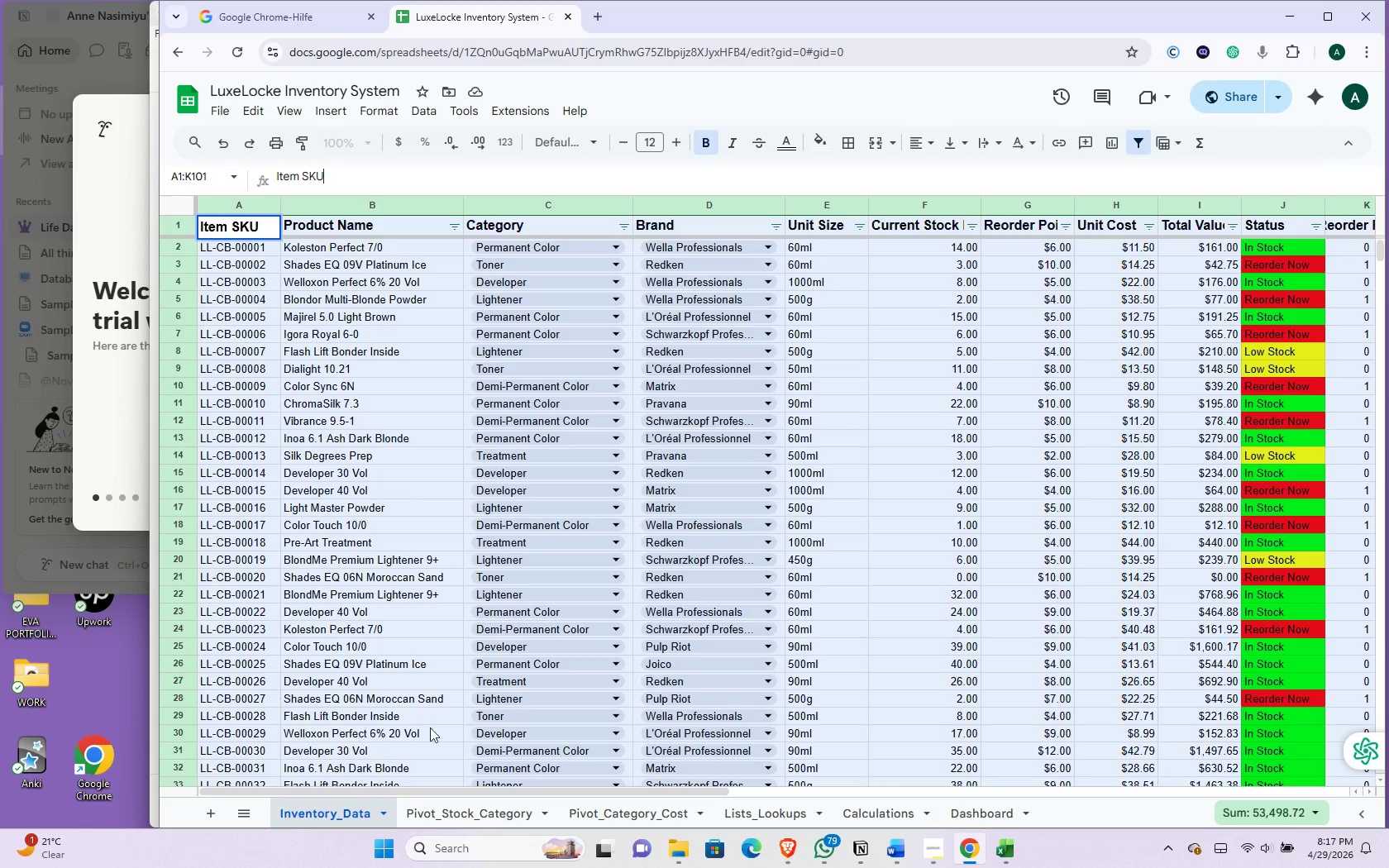 
wait(5.16)
 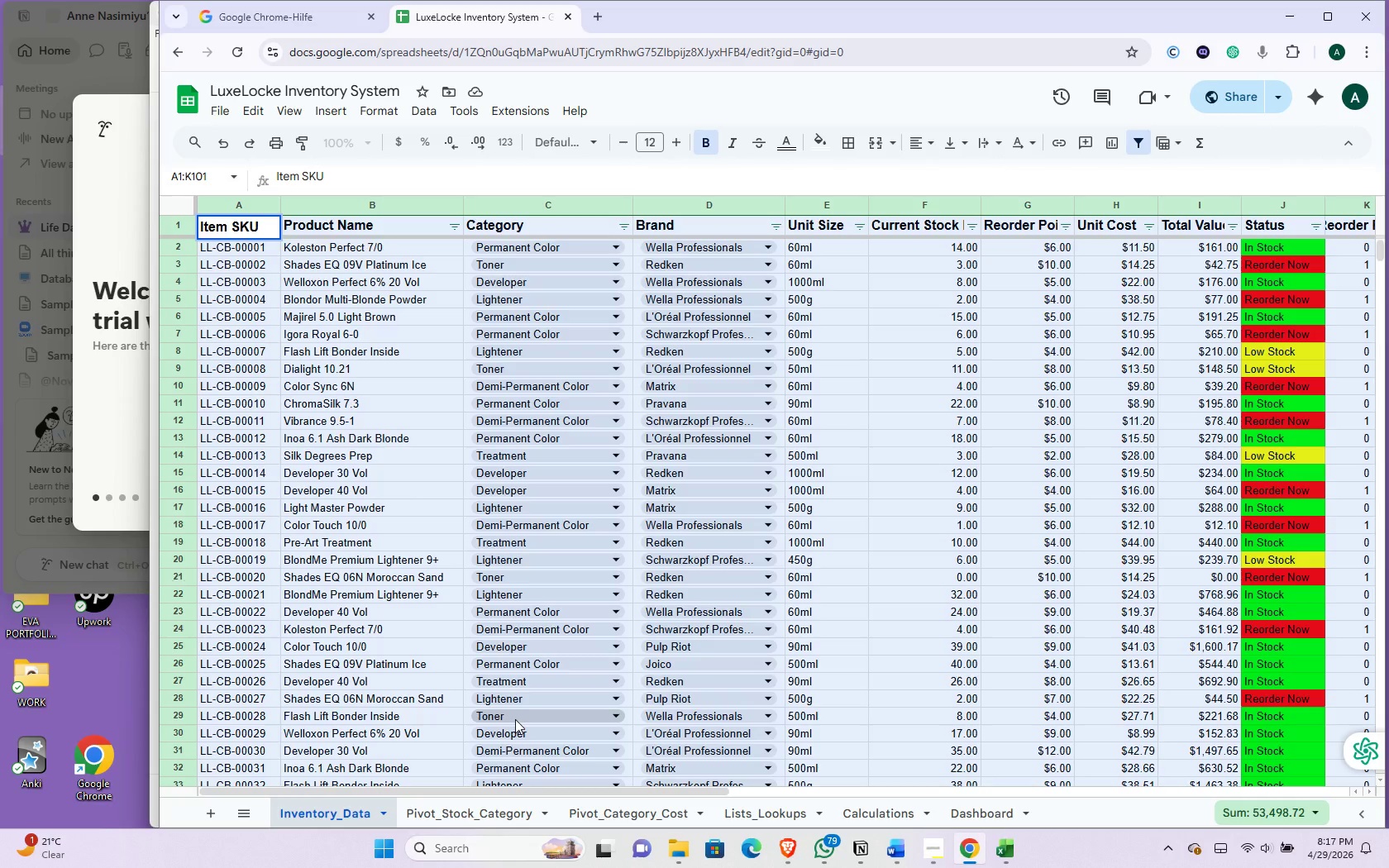 
scroll: coordinate [727, 618], scroll_direction: down, amount: 6.0
 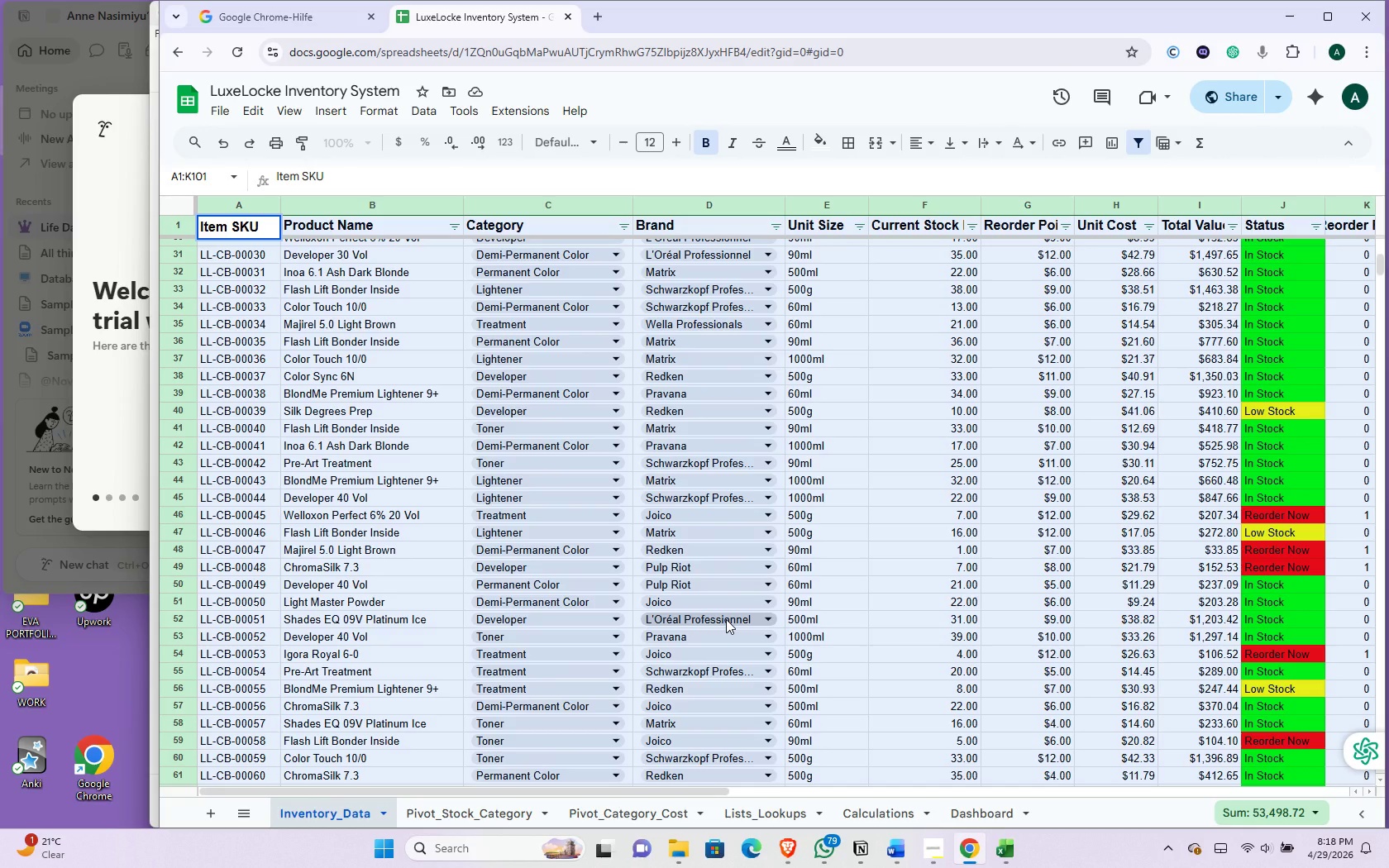 
scroll: coordinate [726, 619], scroll_direction: down, amount: 2.0